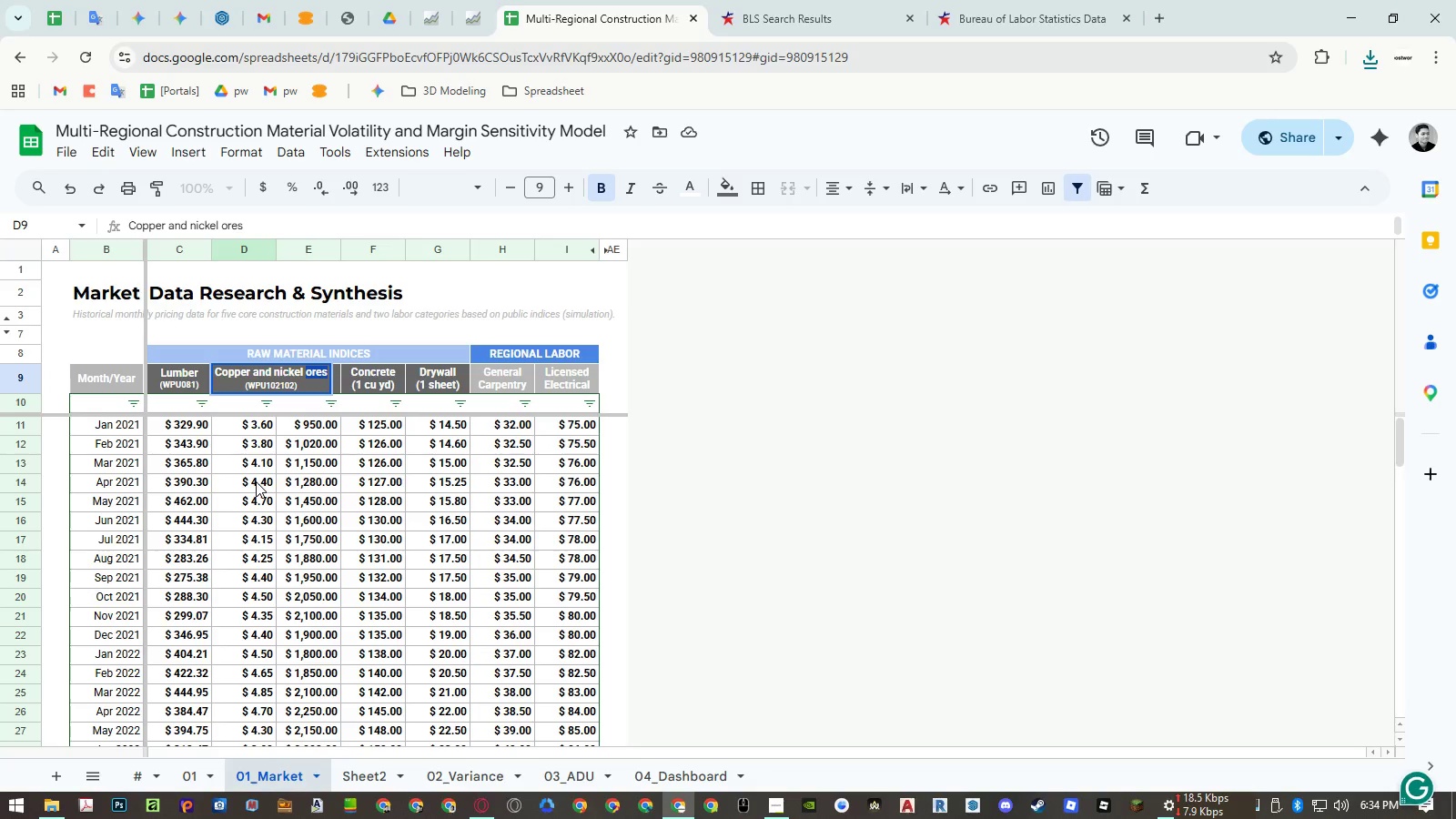 
key(Enter)
 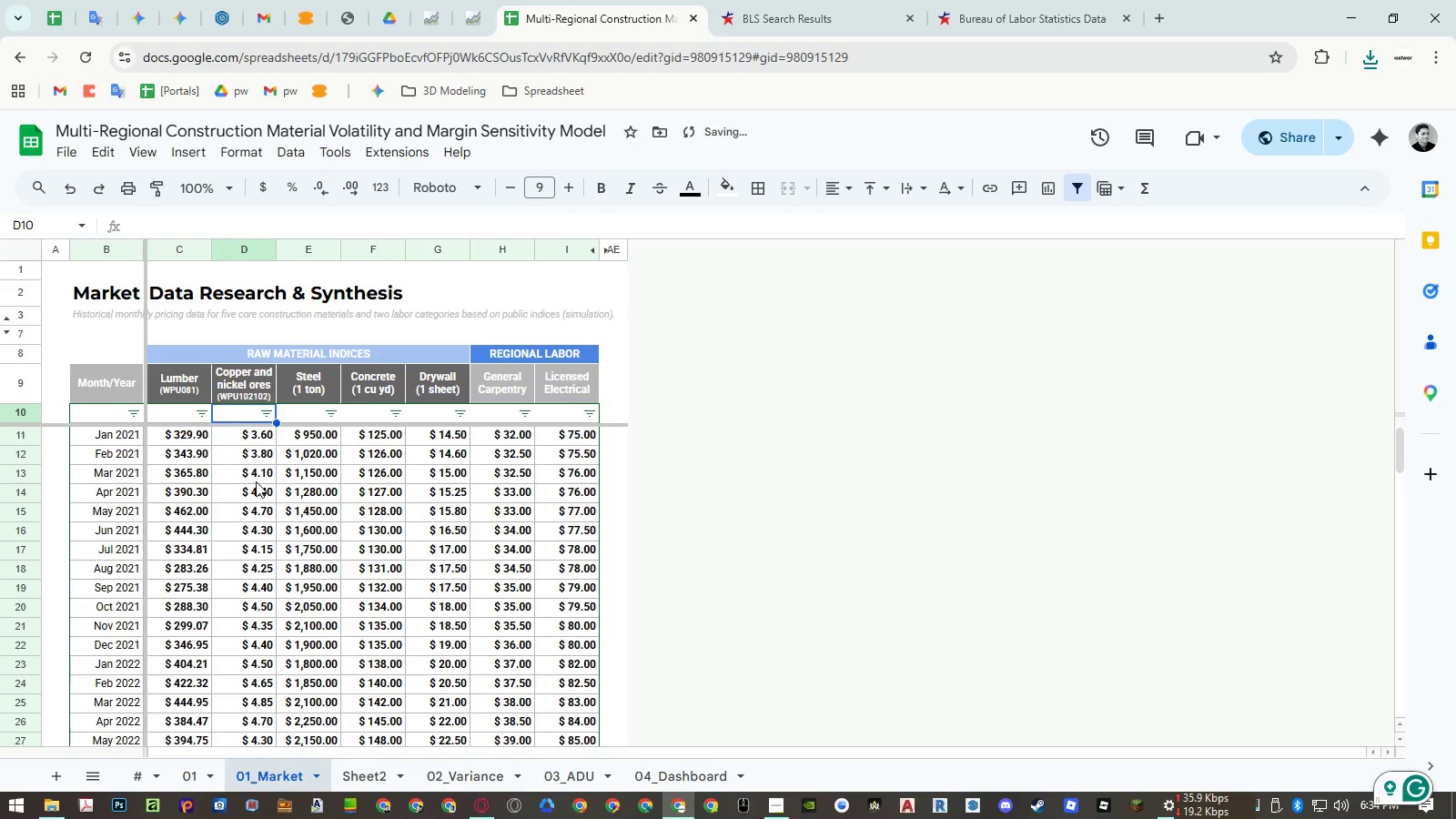 
key(ArrowUp)
 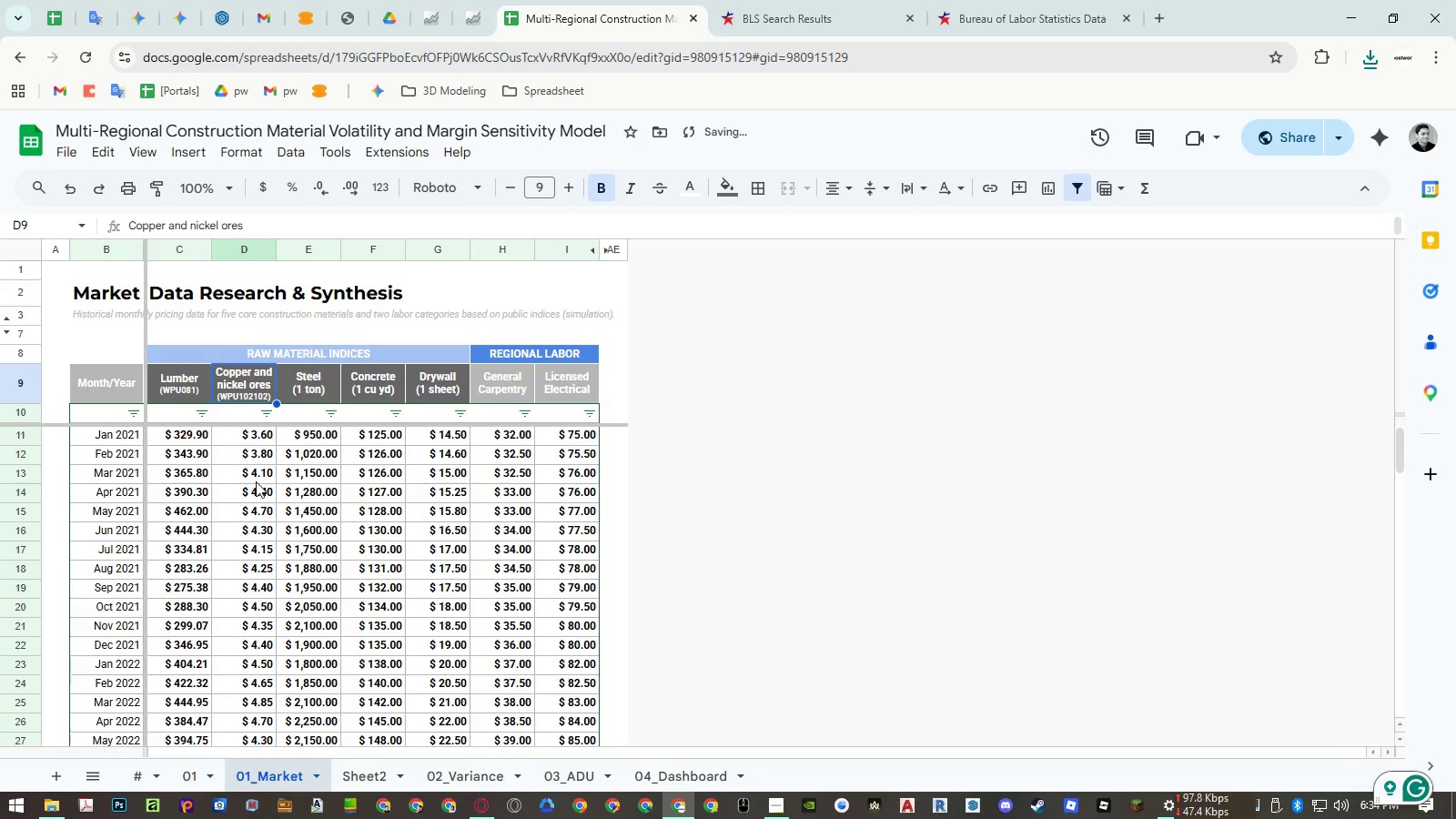 
key(Enter)
 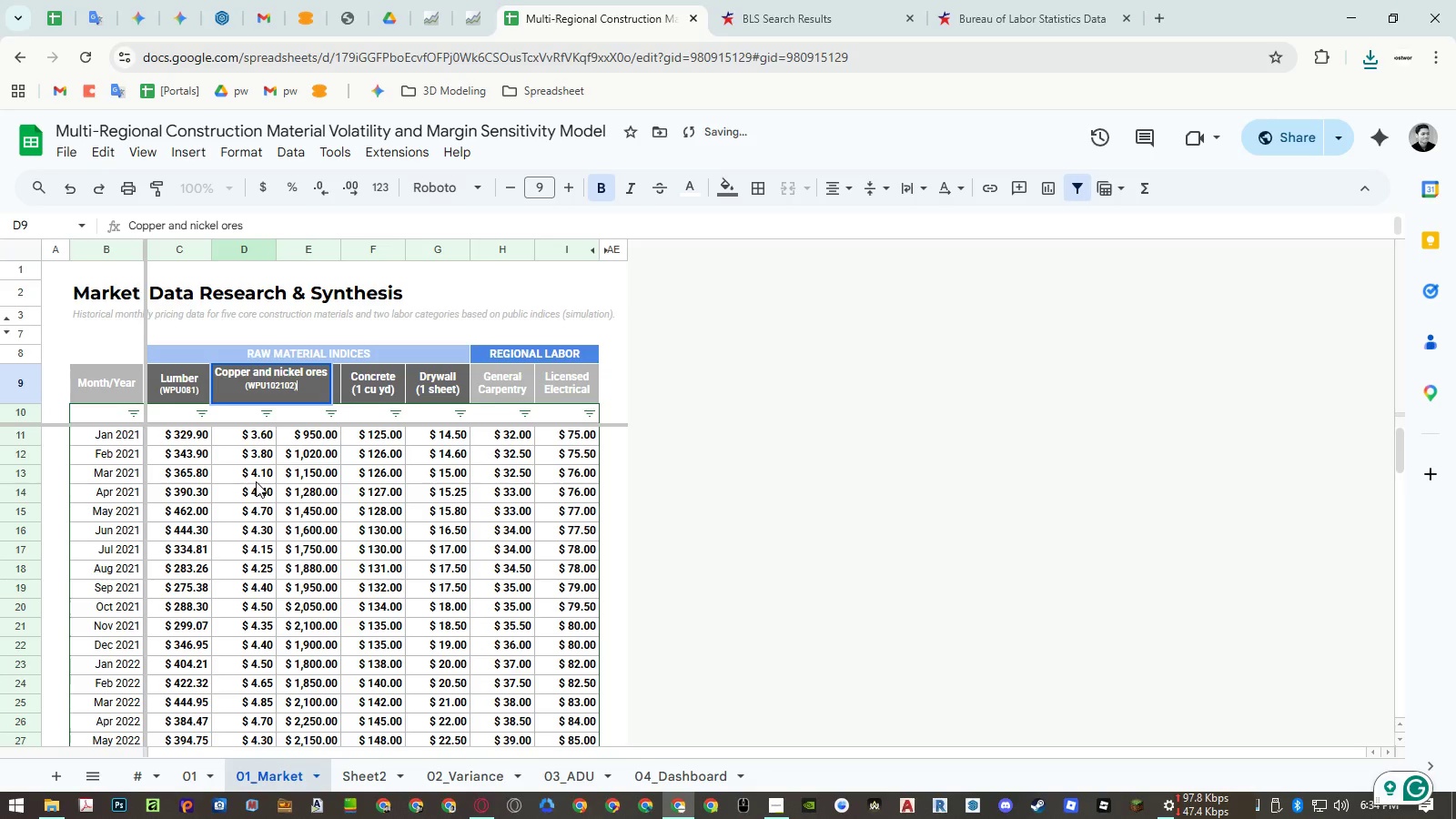 
key(Control+ArrowLeft)
 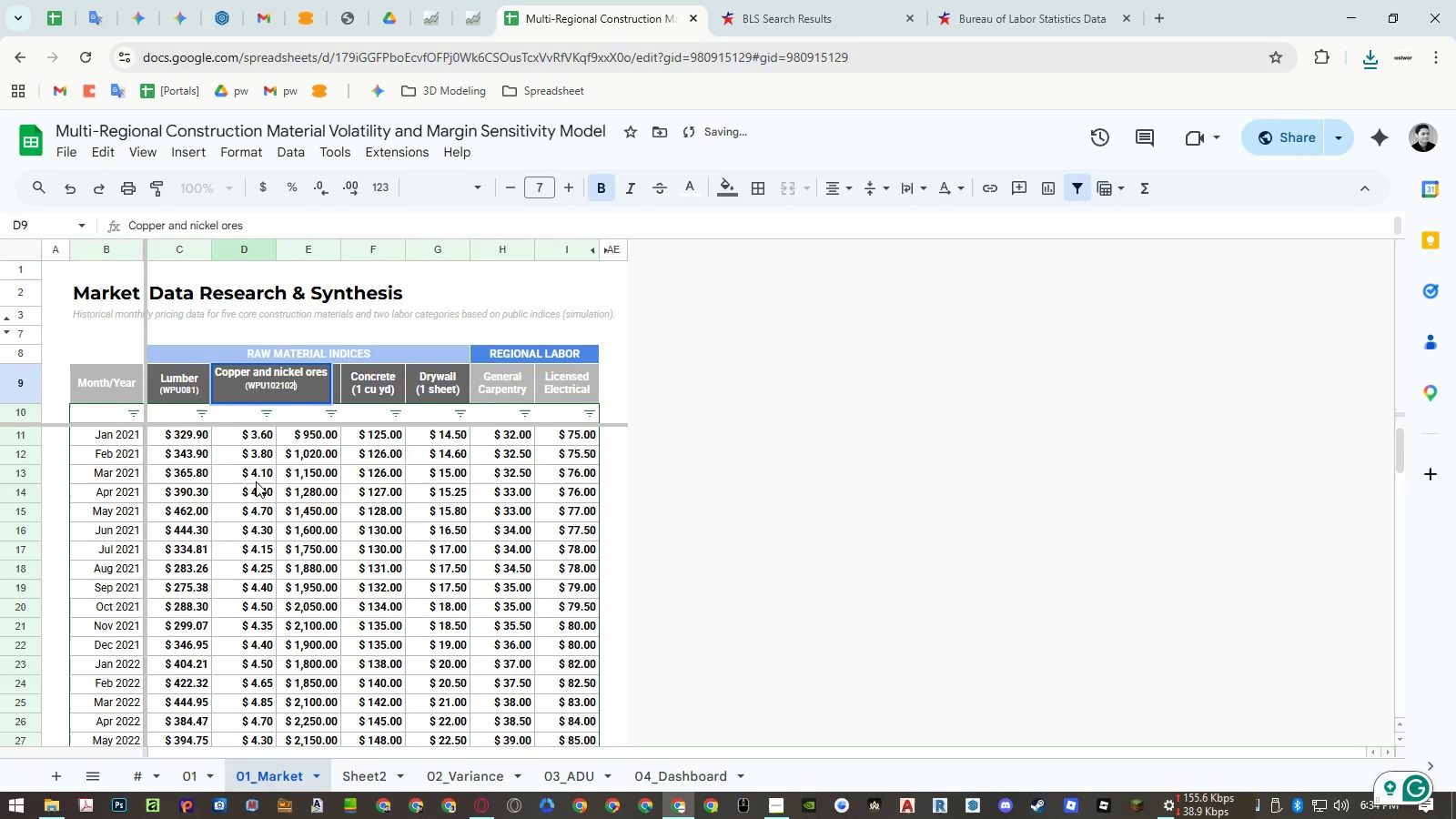 
key(Control+ArrowLeft)
 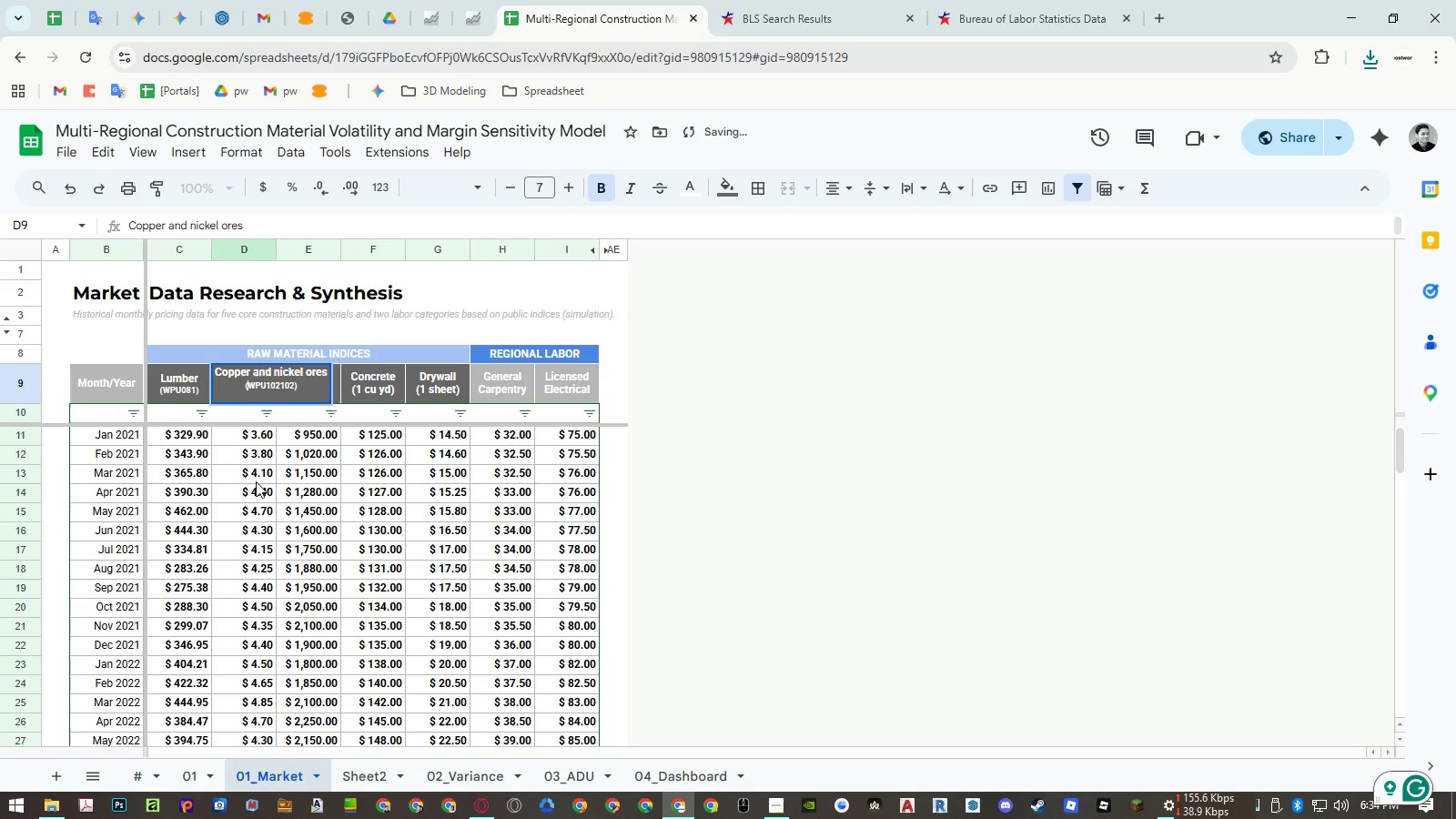 
key(ArrowUp)
 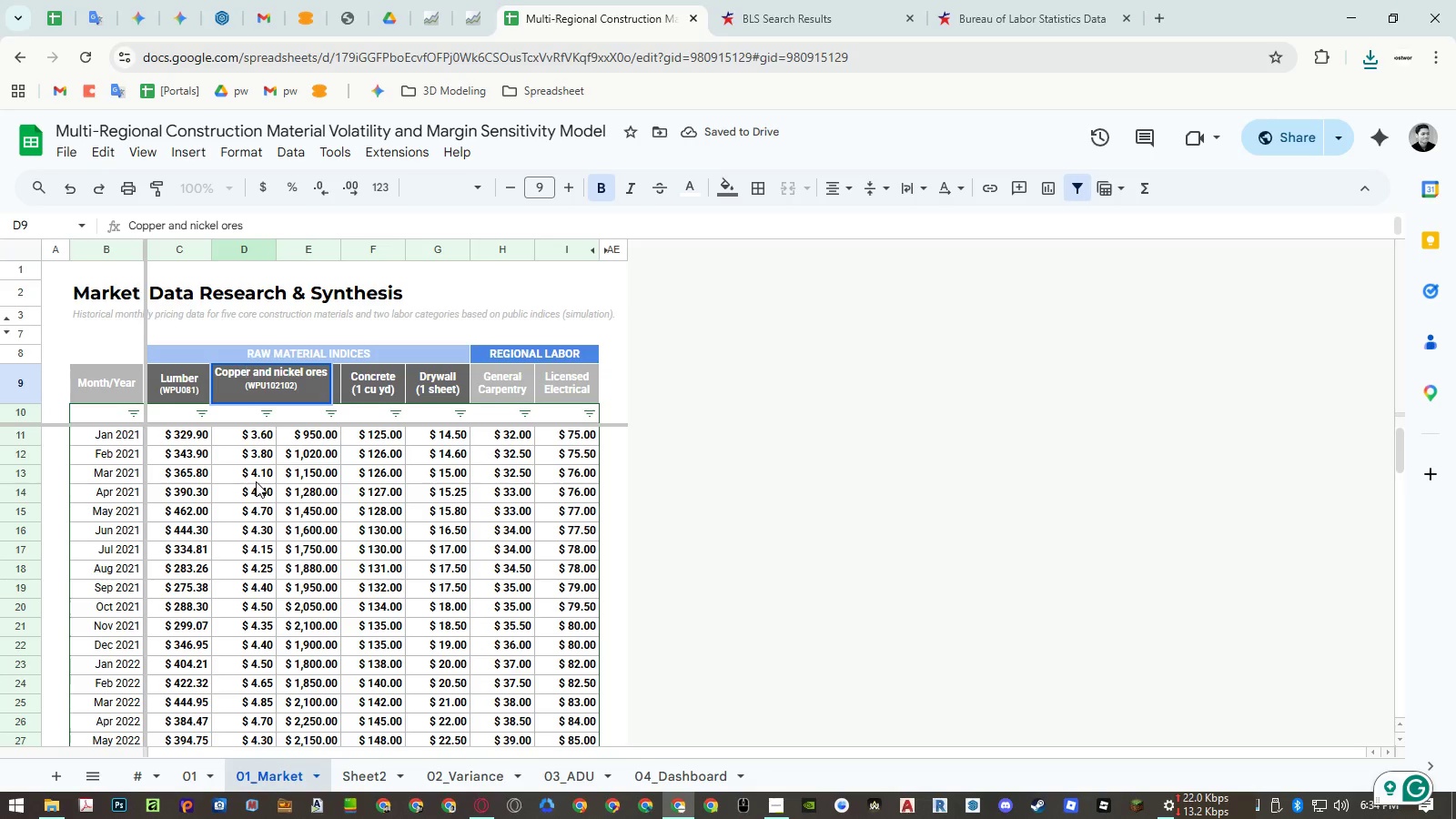 
key(ArrowRight)
 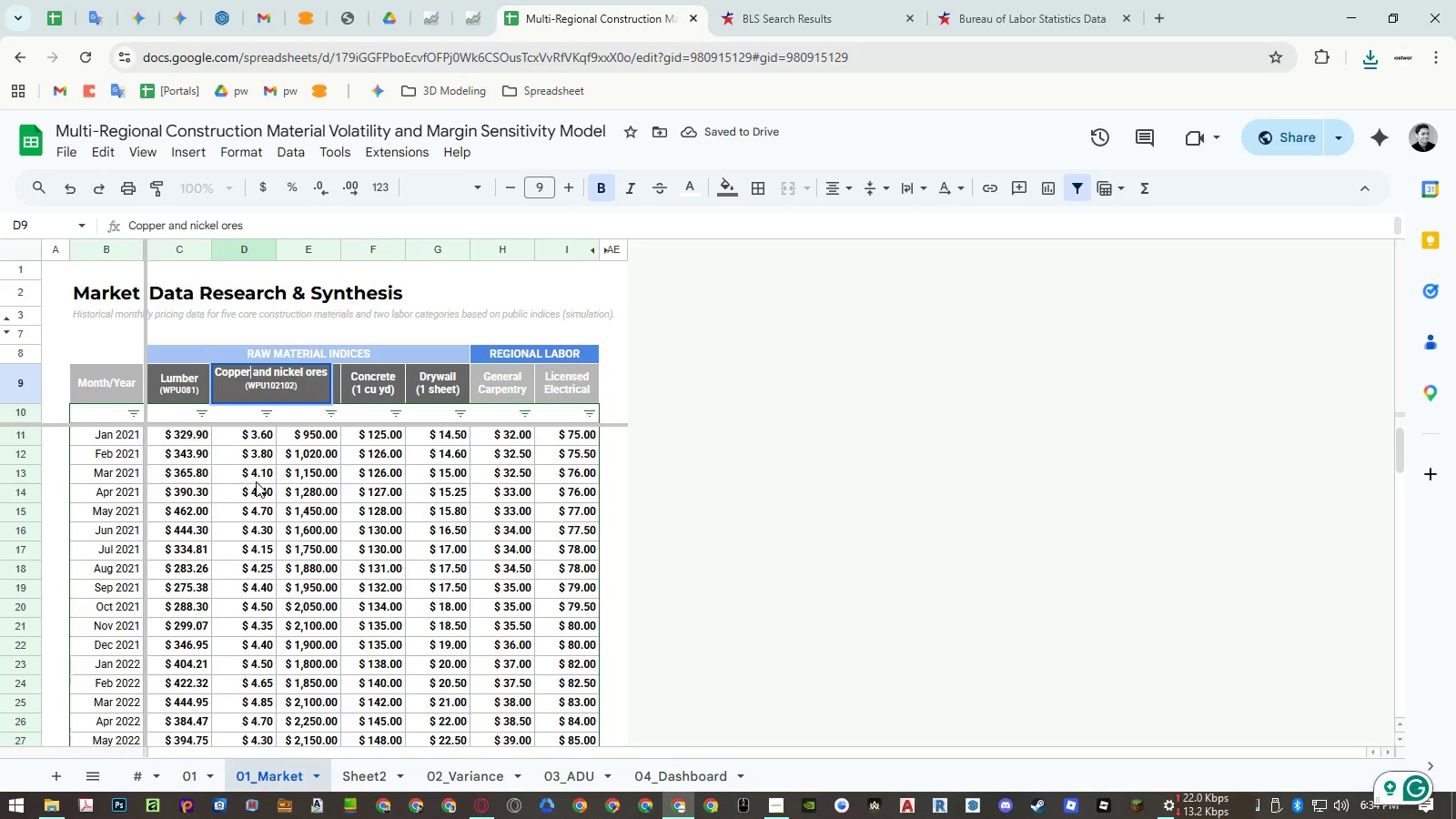 
key(ArrowRight)
 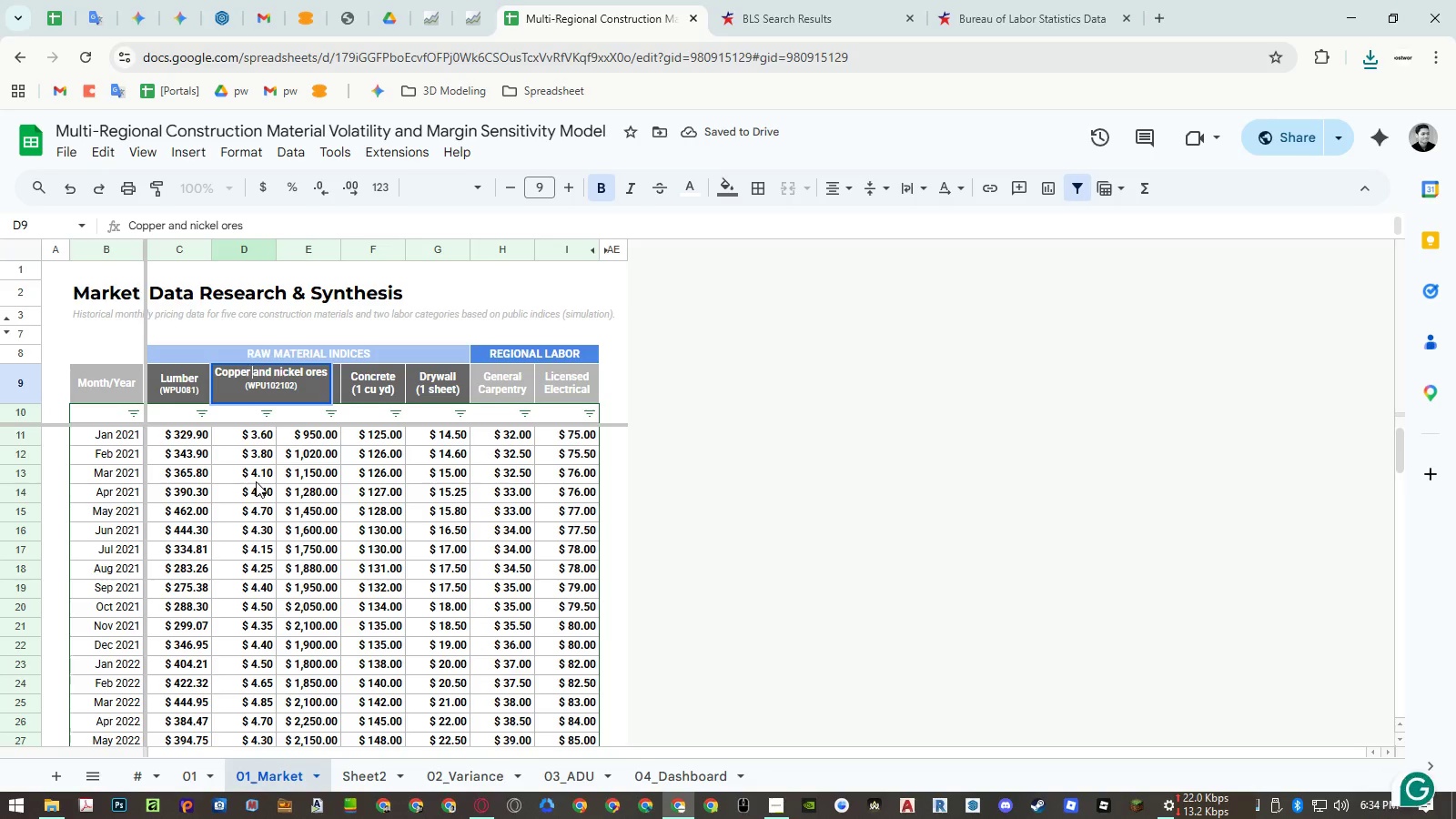 
key(Control+Shift+ControlLeft)
 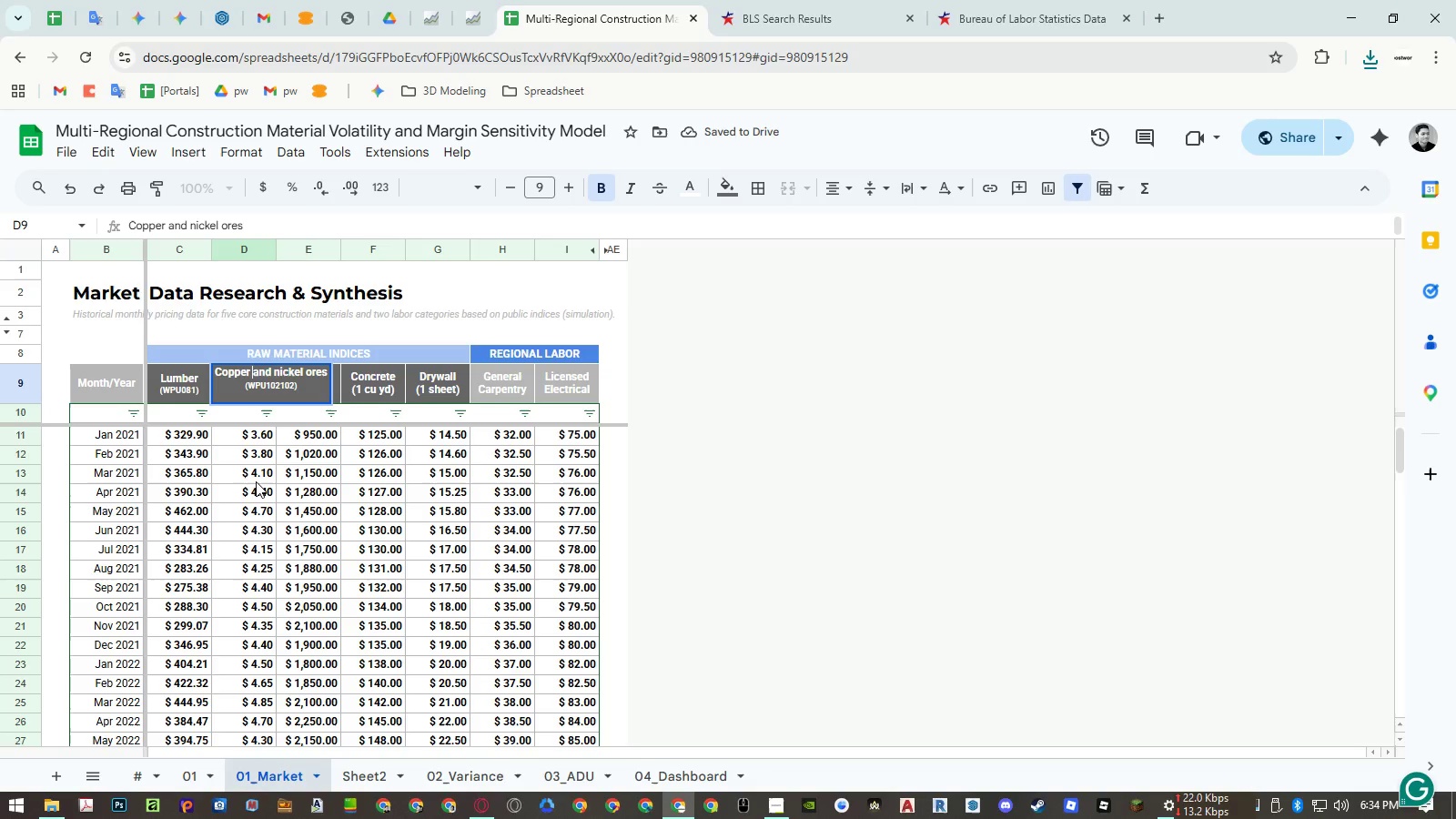 
key(Control+Shift+ArrowRight)
 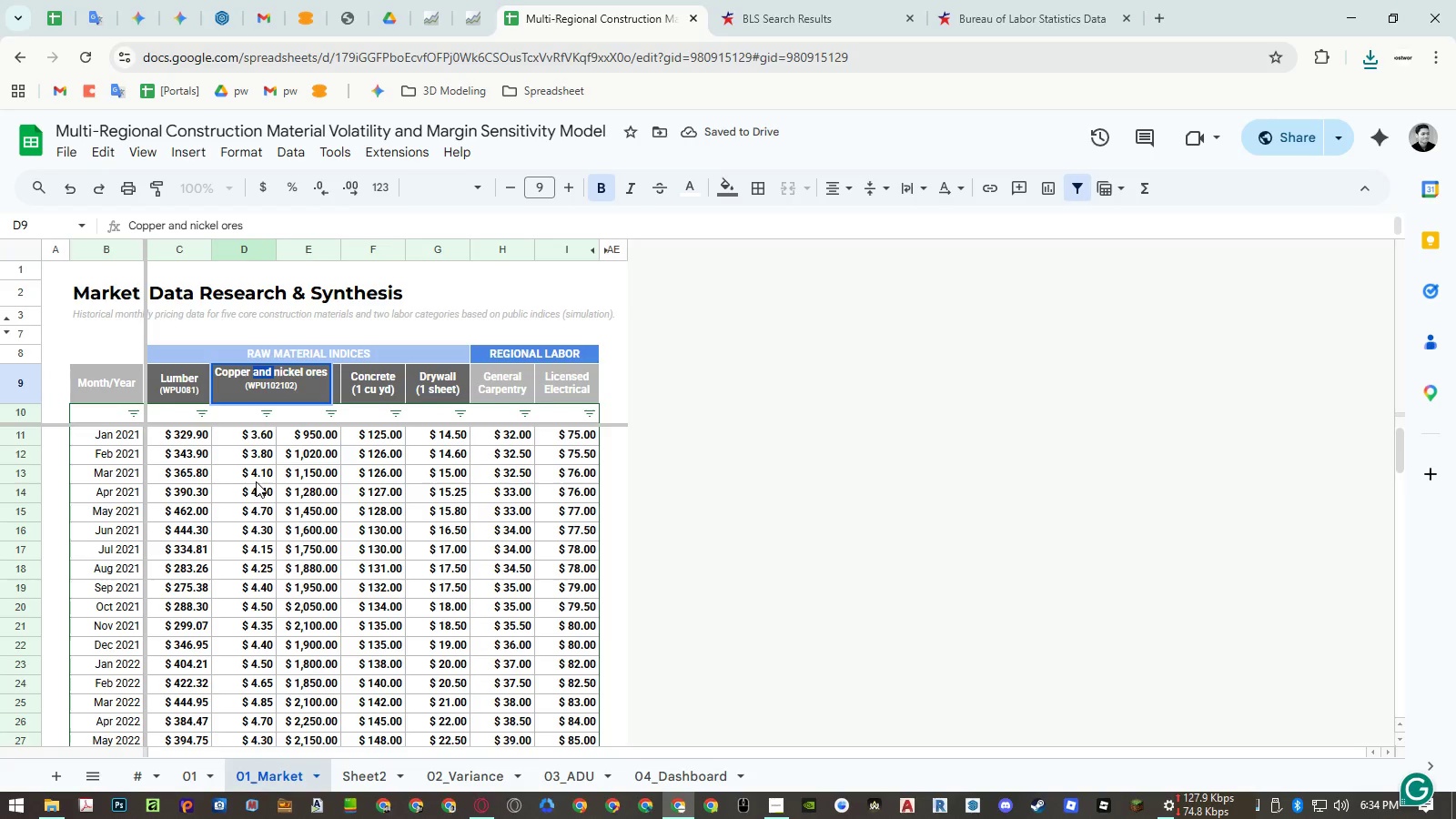 
key(Shift+ArrowLeft)
 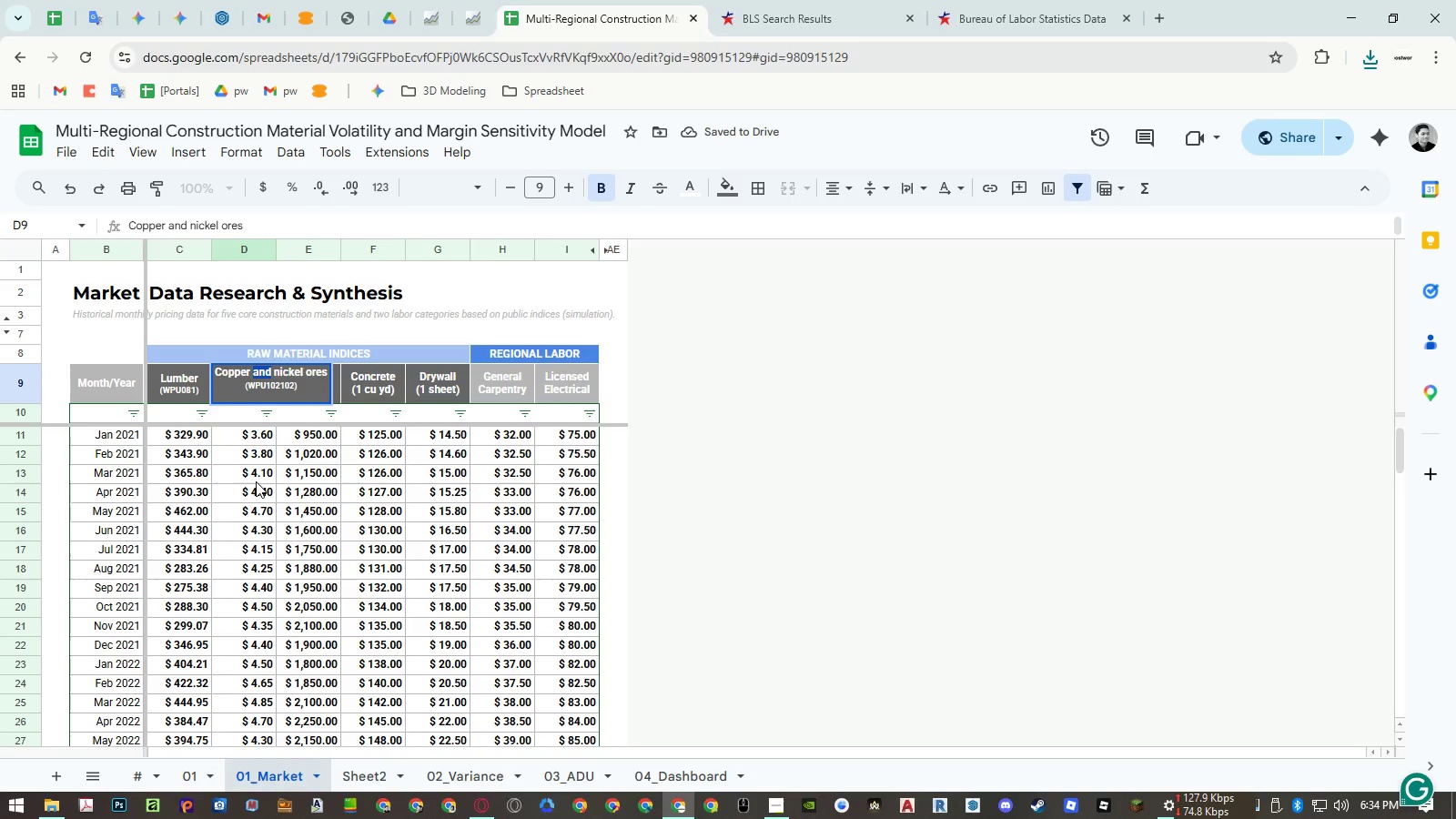 
key(Shift+7)
 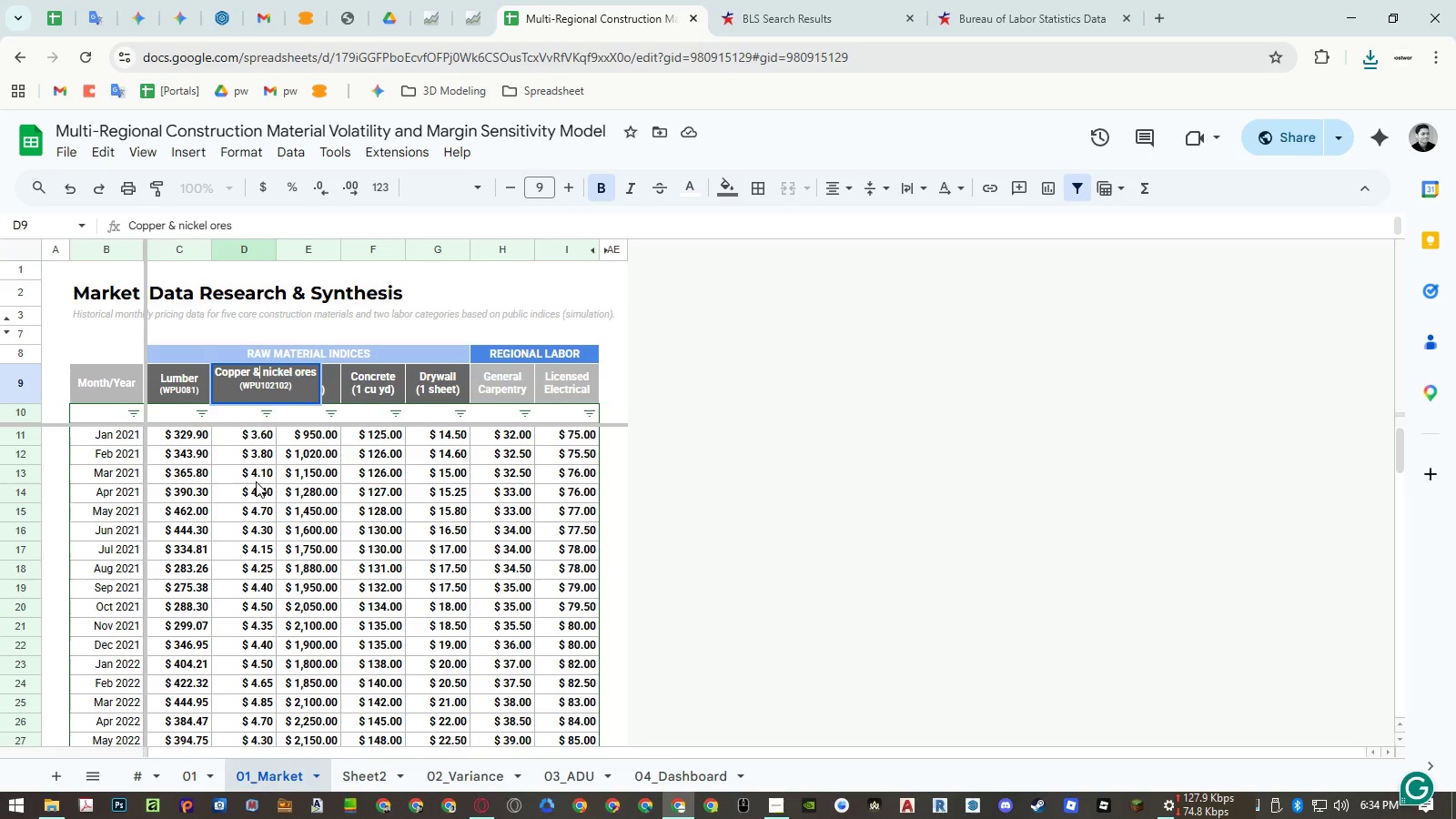 
key(Control+ArrowRight)
 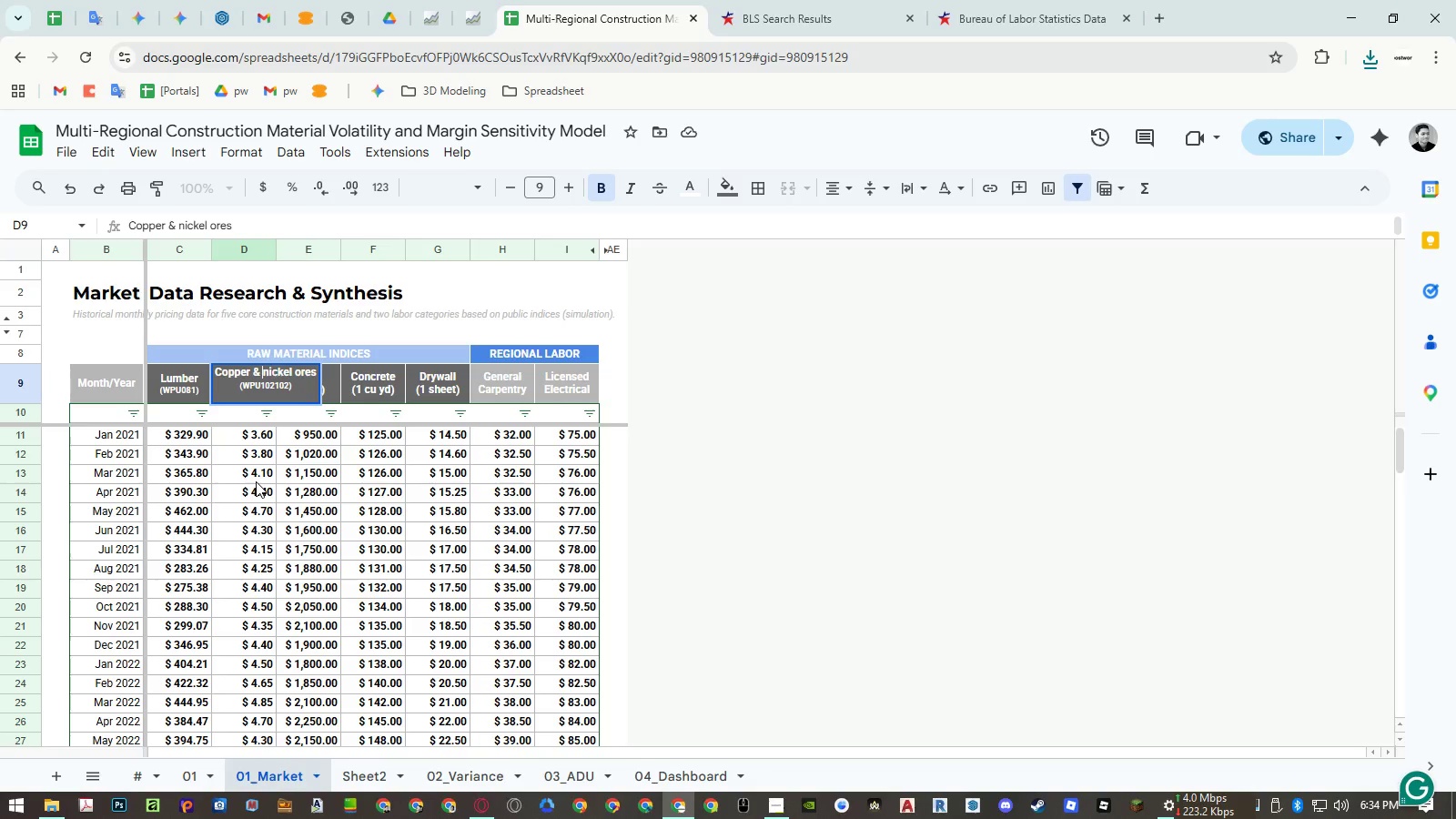 
key(Shift+ArrowRight)
 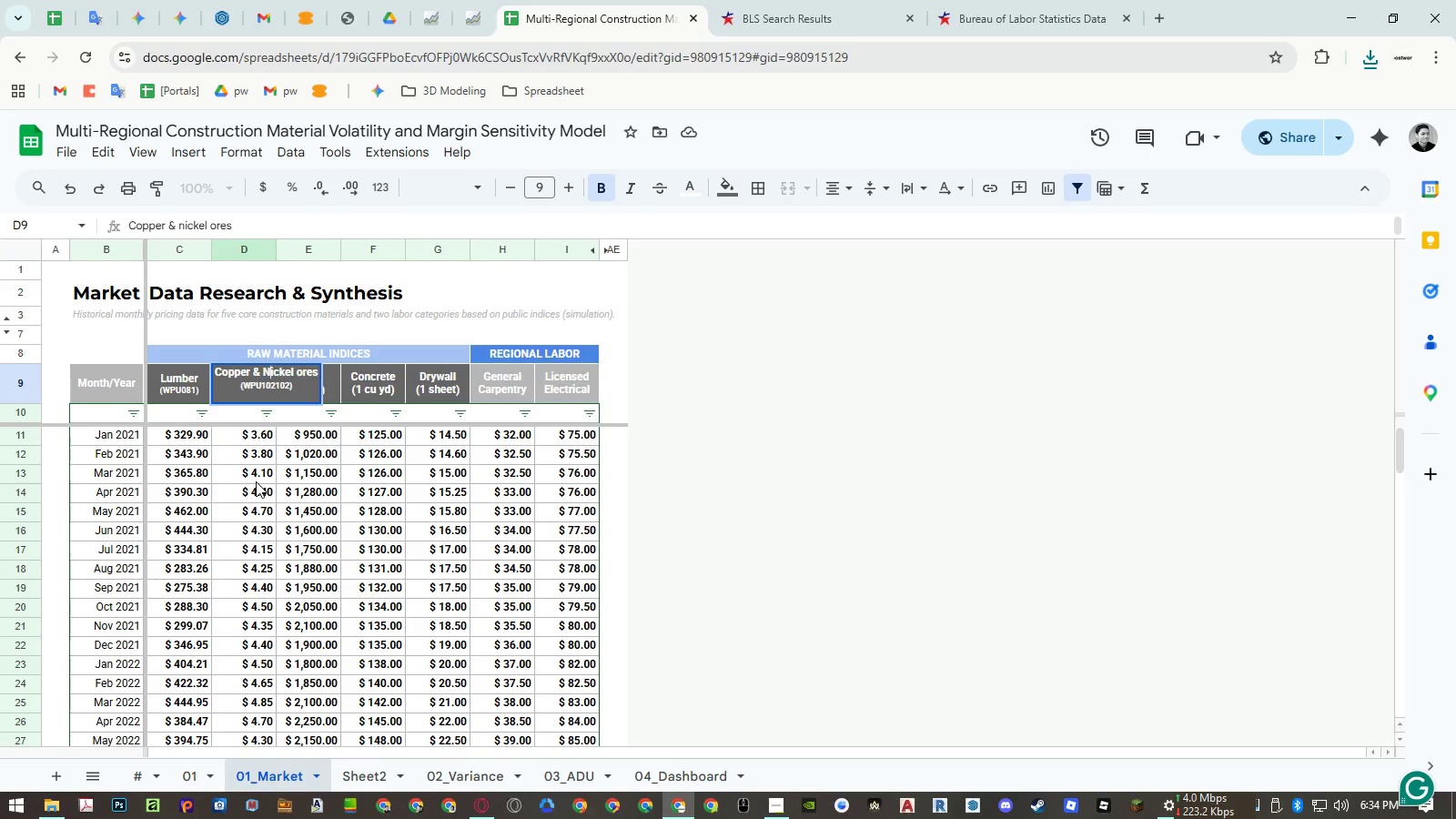 
key(Shift+N)
 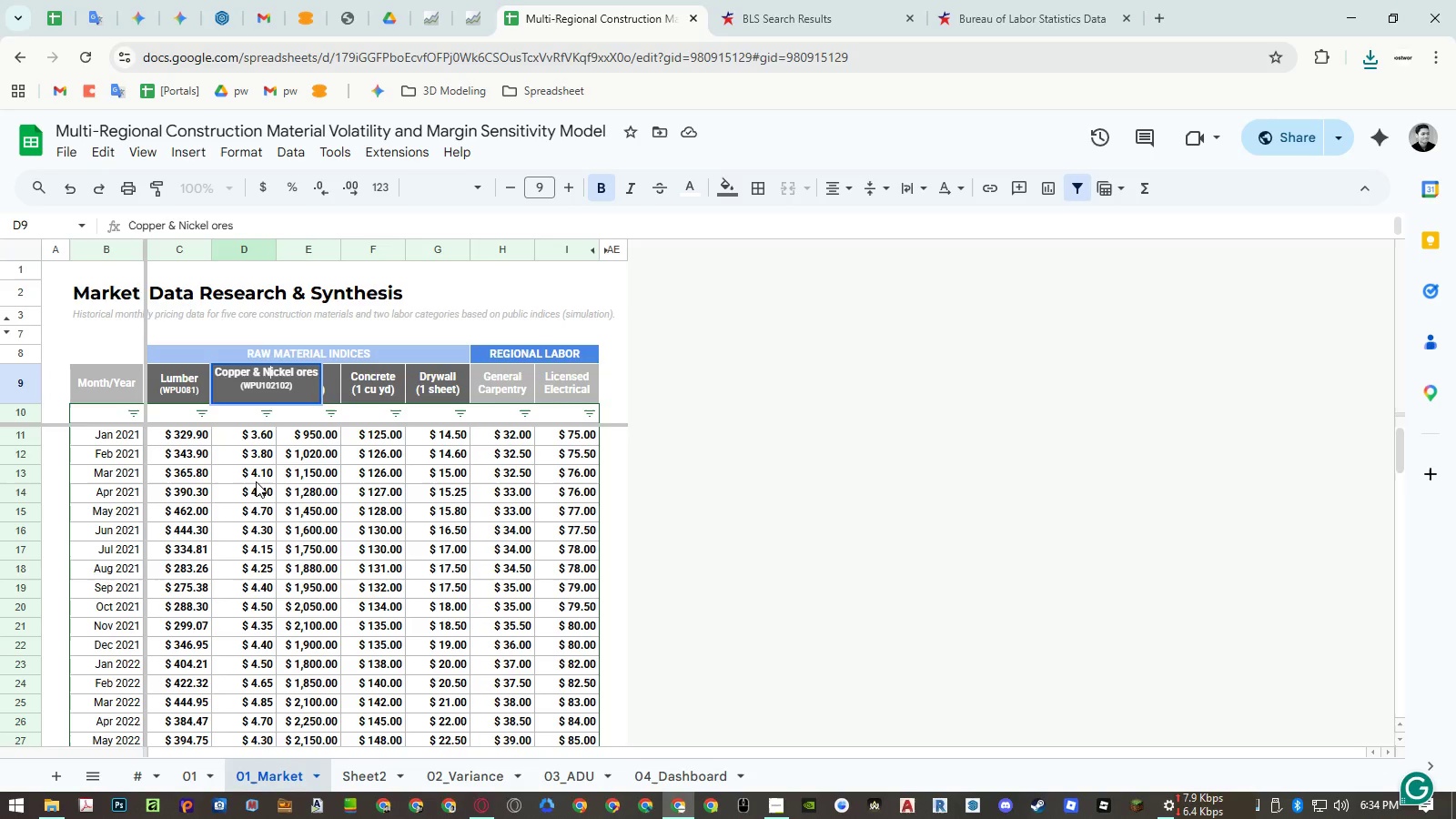 
key(Enter)
 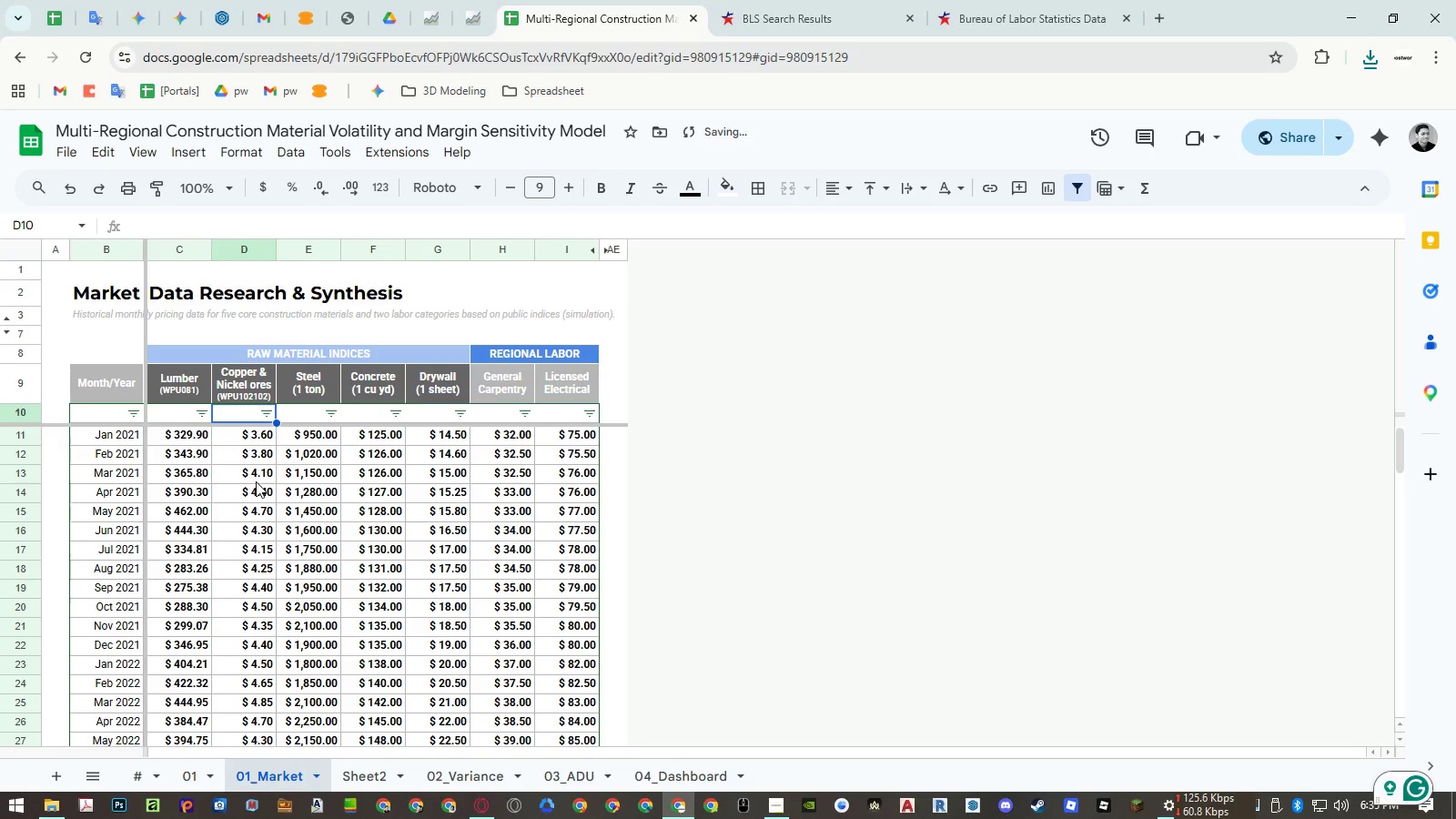 
key(ArrowUp)
 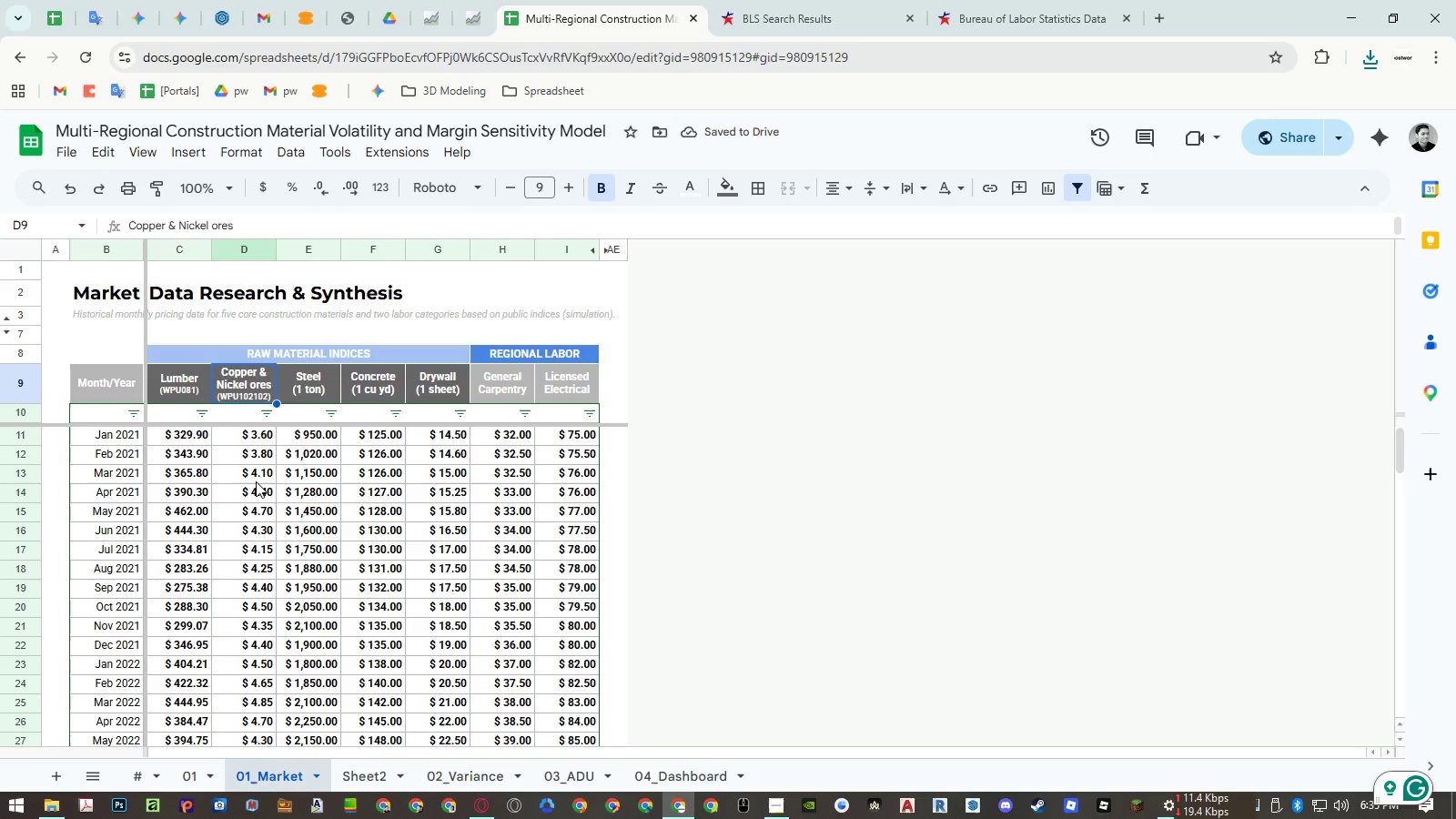 
key(Enter)
 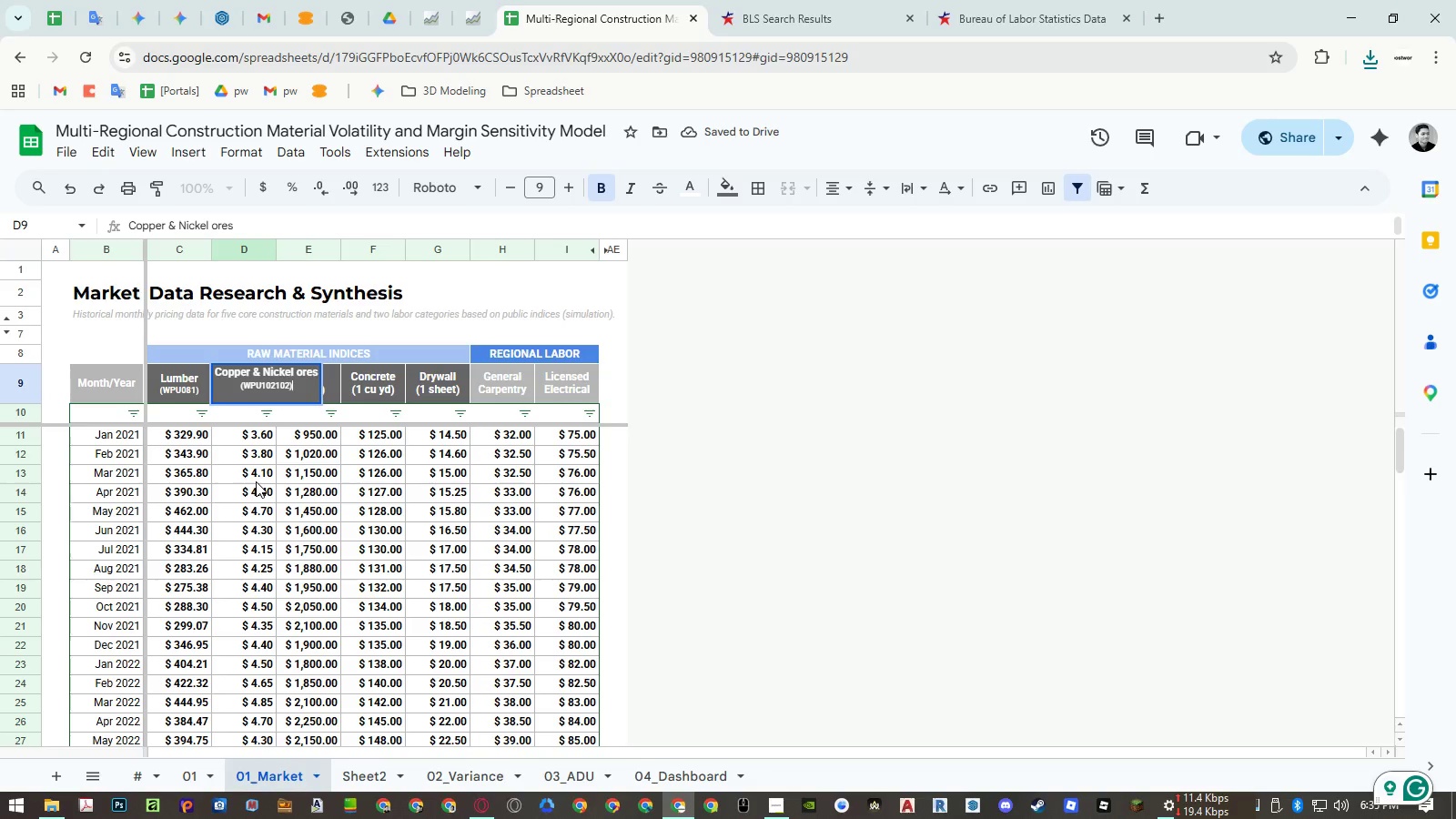 
hold_key(key=ControlLeft, duration=0.48)
 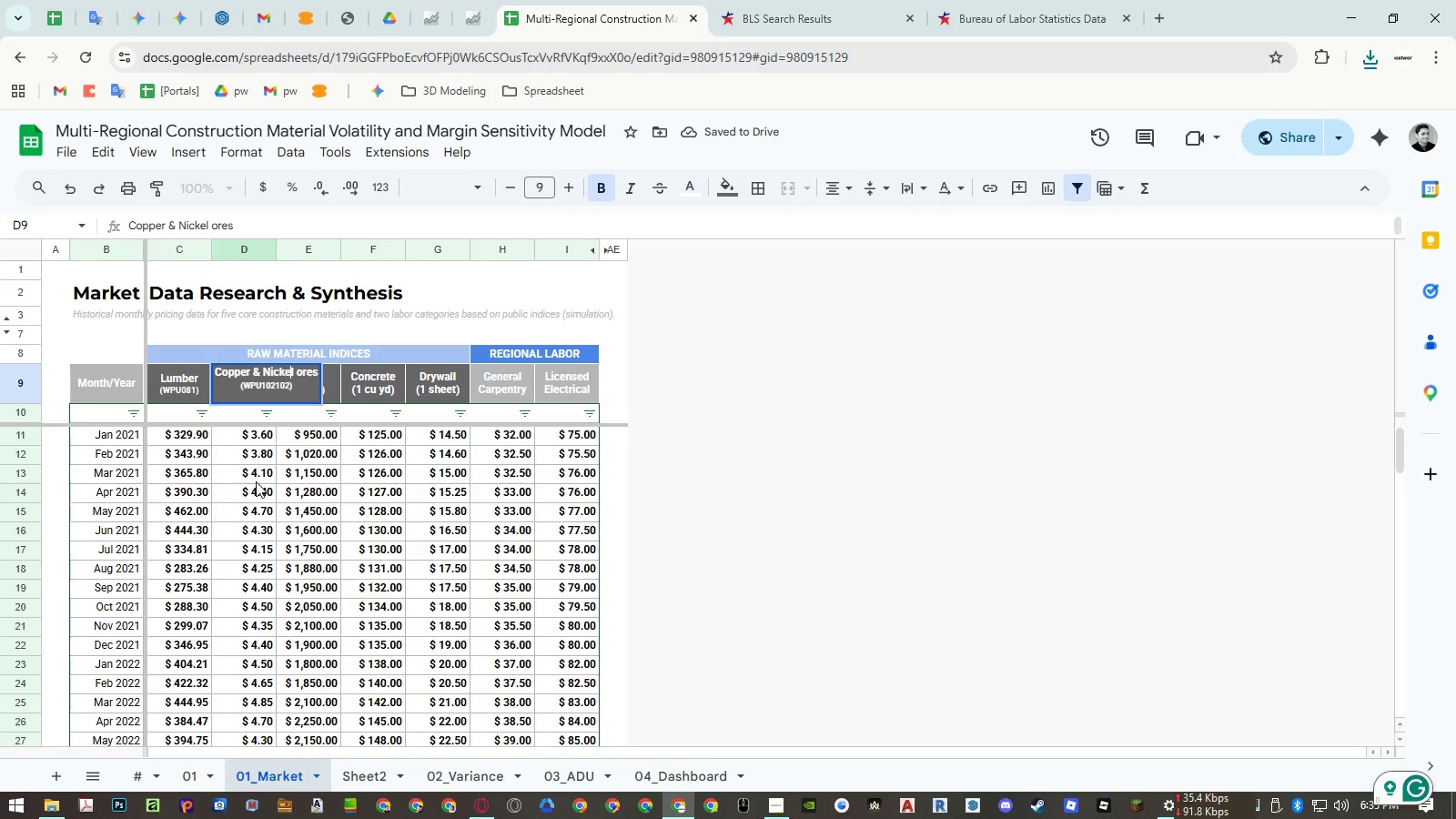 
hold_key(key=ShiftLeft, duration=0.39)
 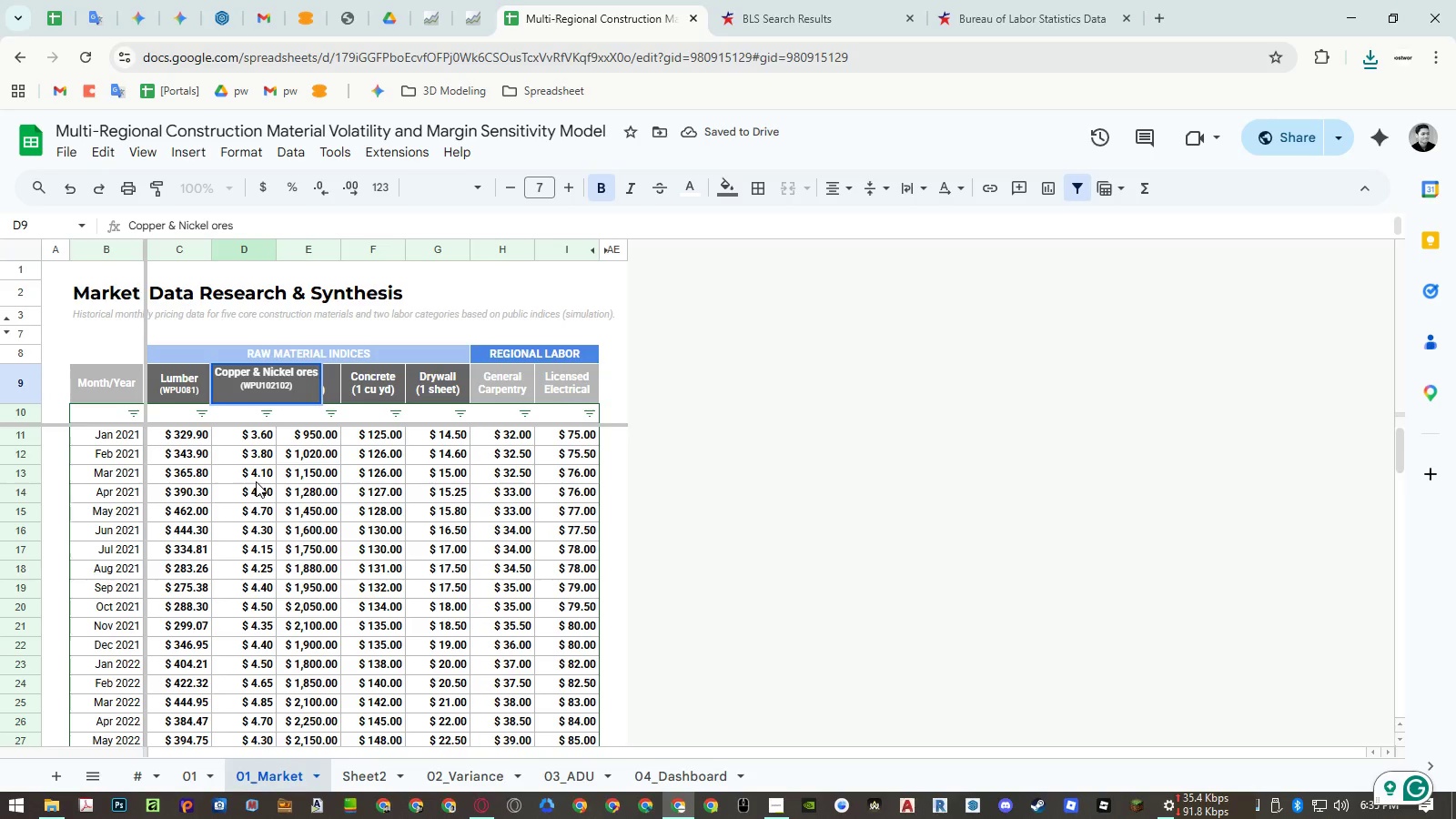 
key(ArrowUp)
 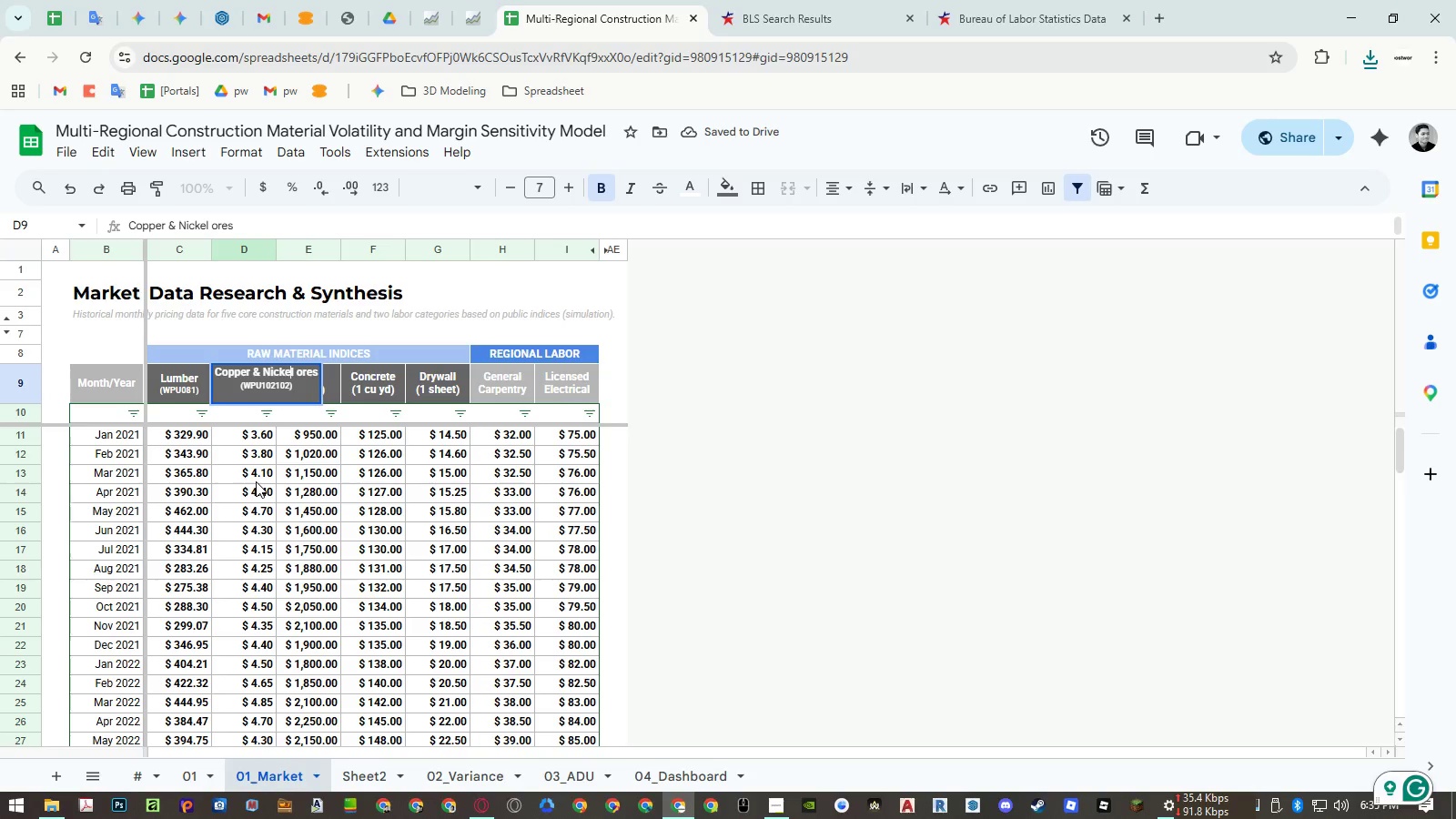 
key(Control+ControlLeft)
 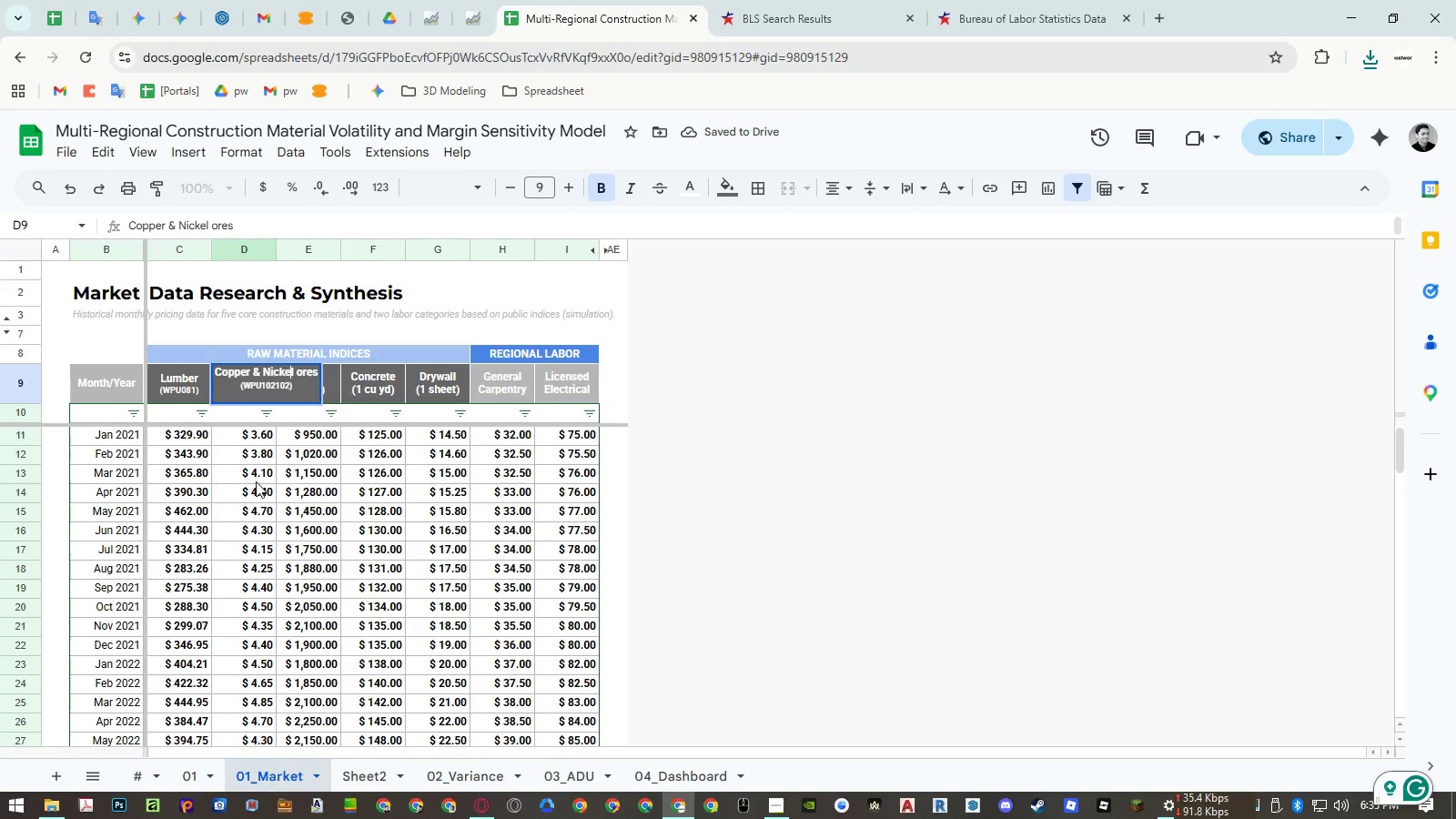 
key(ArrowRight)
 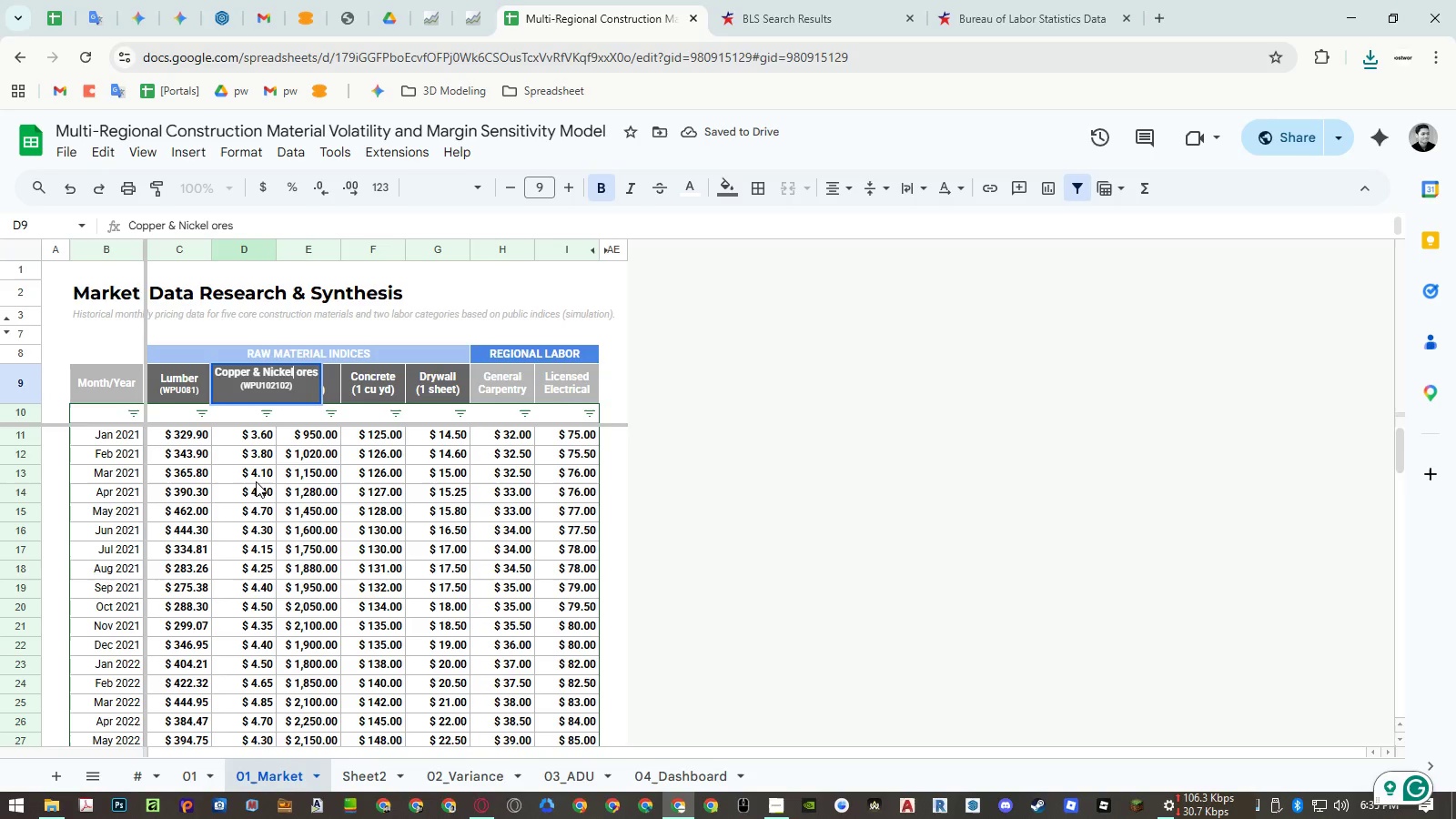 
key(Control+Shift+ArrowRight)
 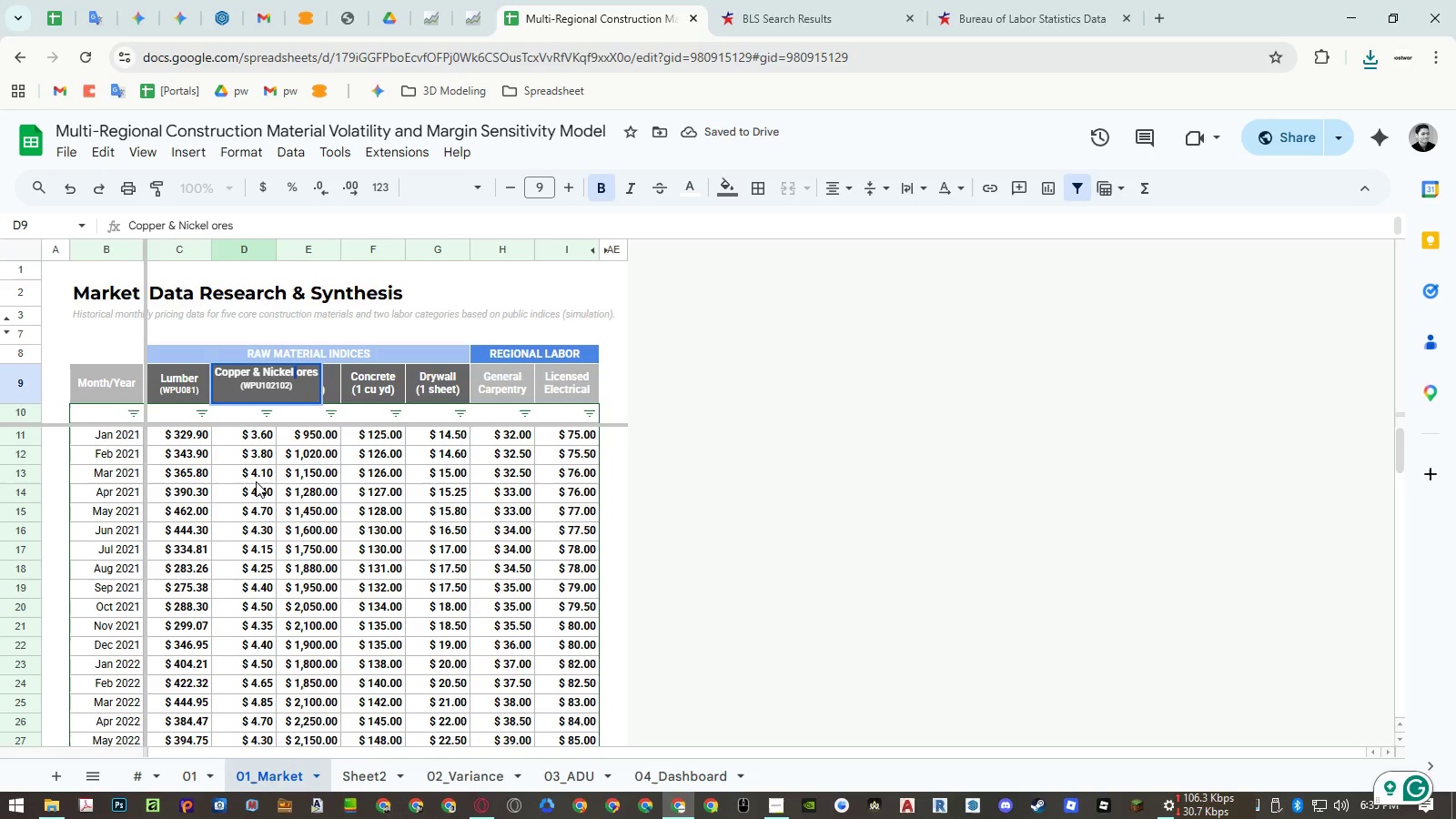 
key(Control+Shift+ArrowRight)
 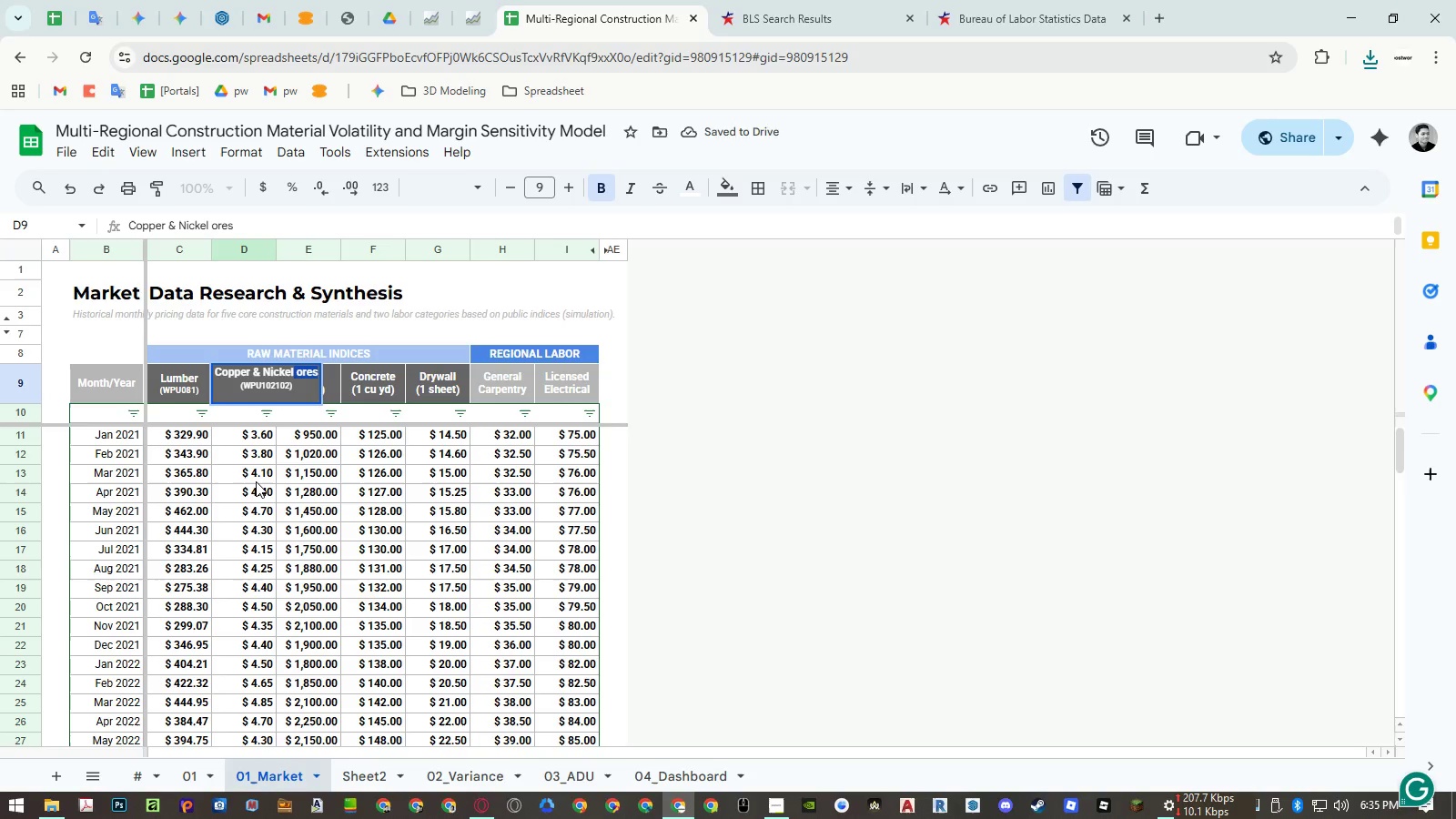 
key(Shift+ArrowLeft)
 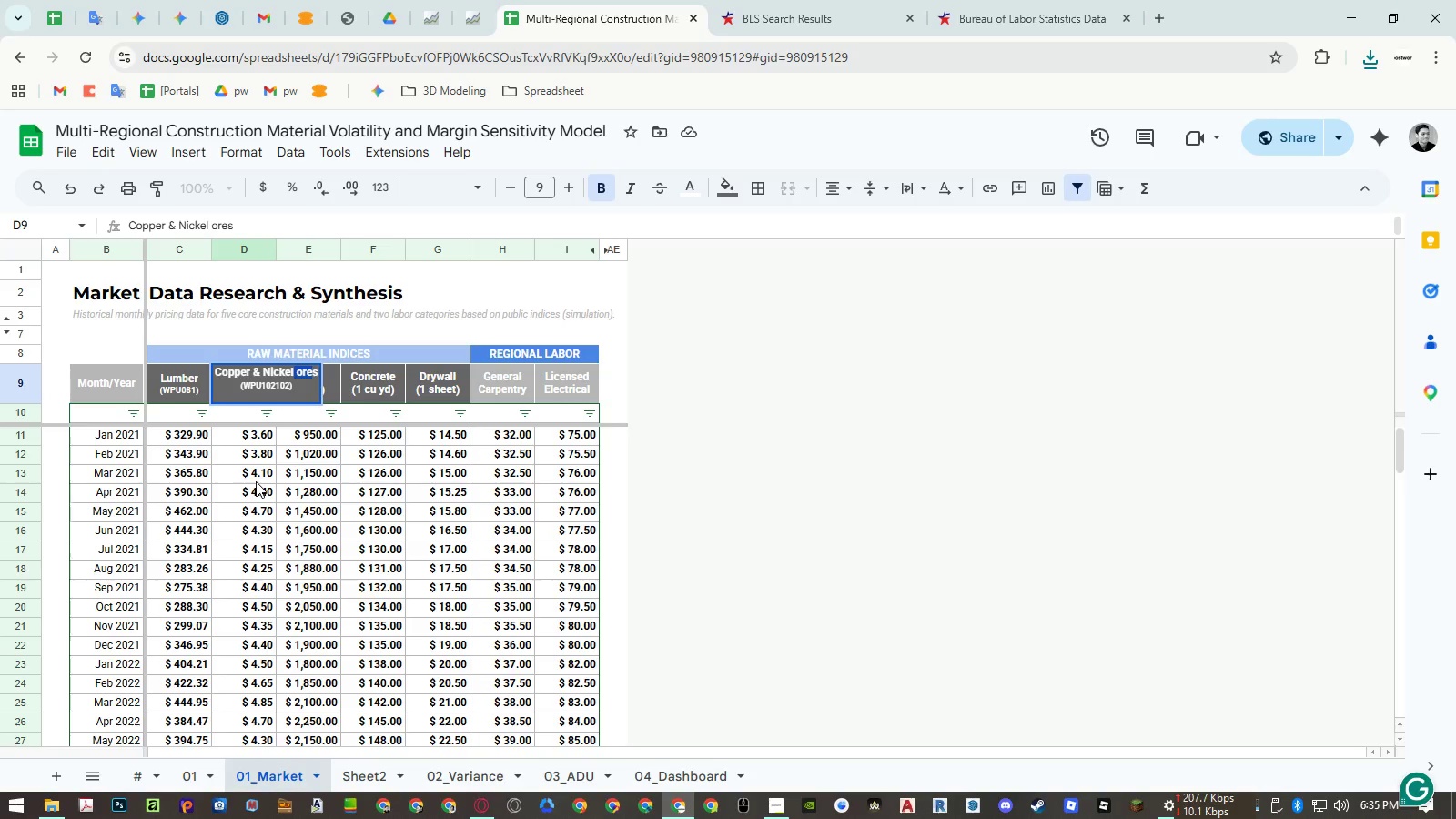 
key(Shift+ArrowRight)
 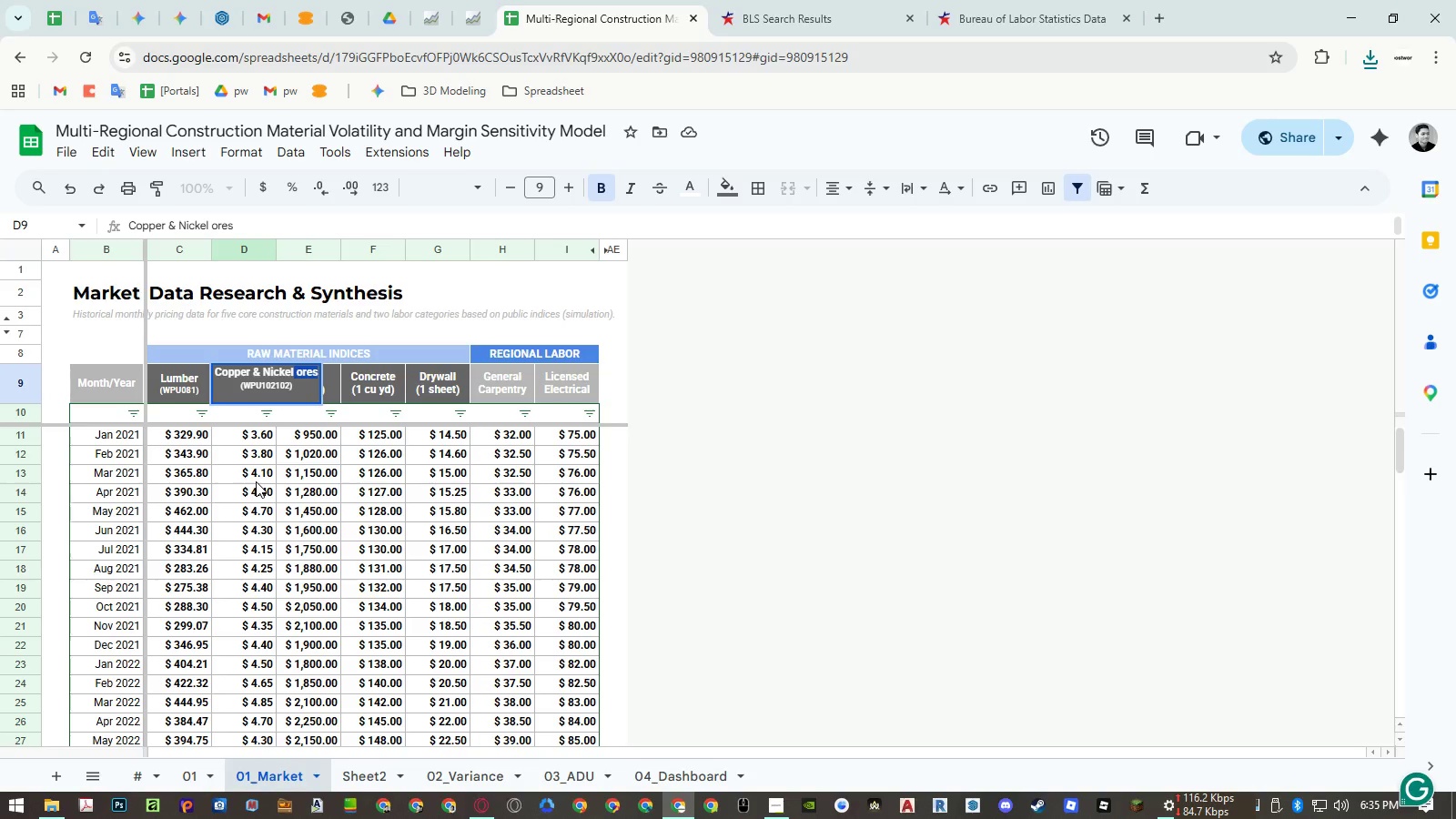 
key(Backspace)
 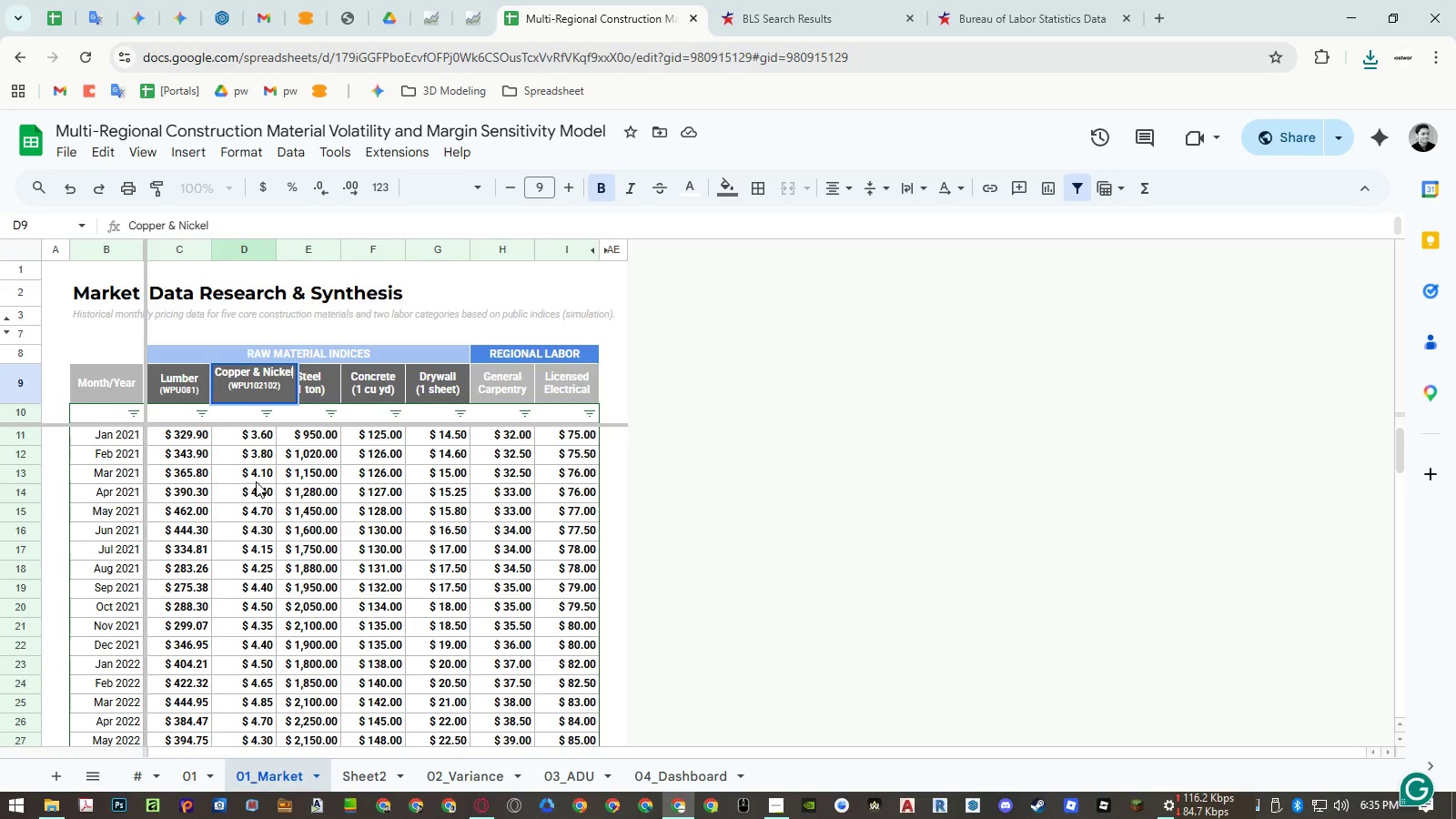 
key(Enter)
 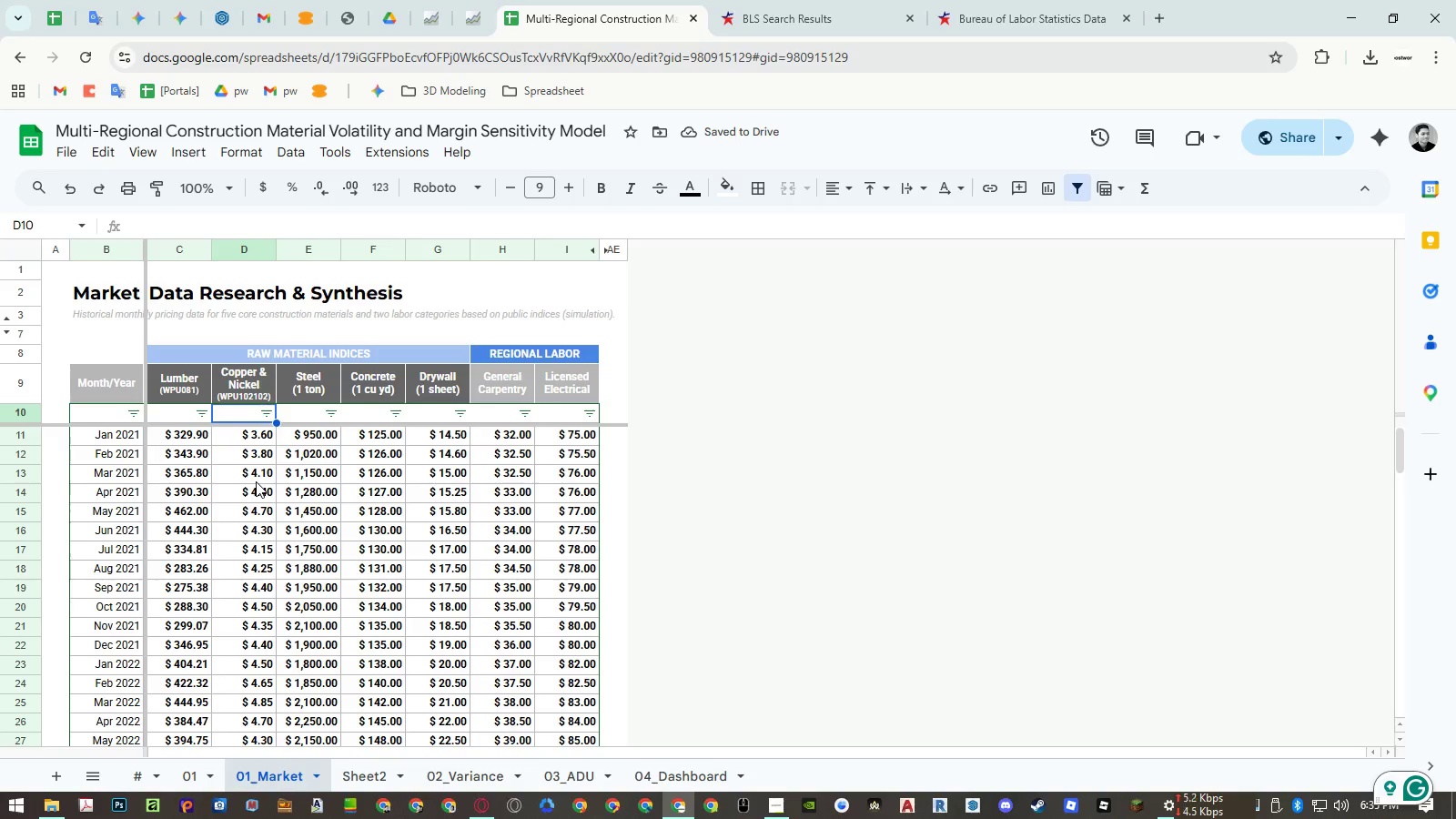 
wait(6.88)
 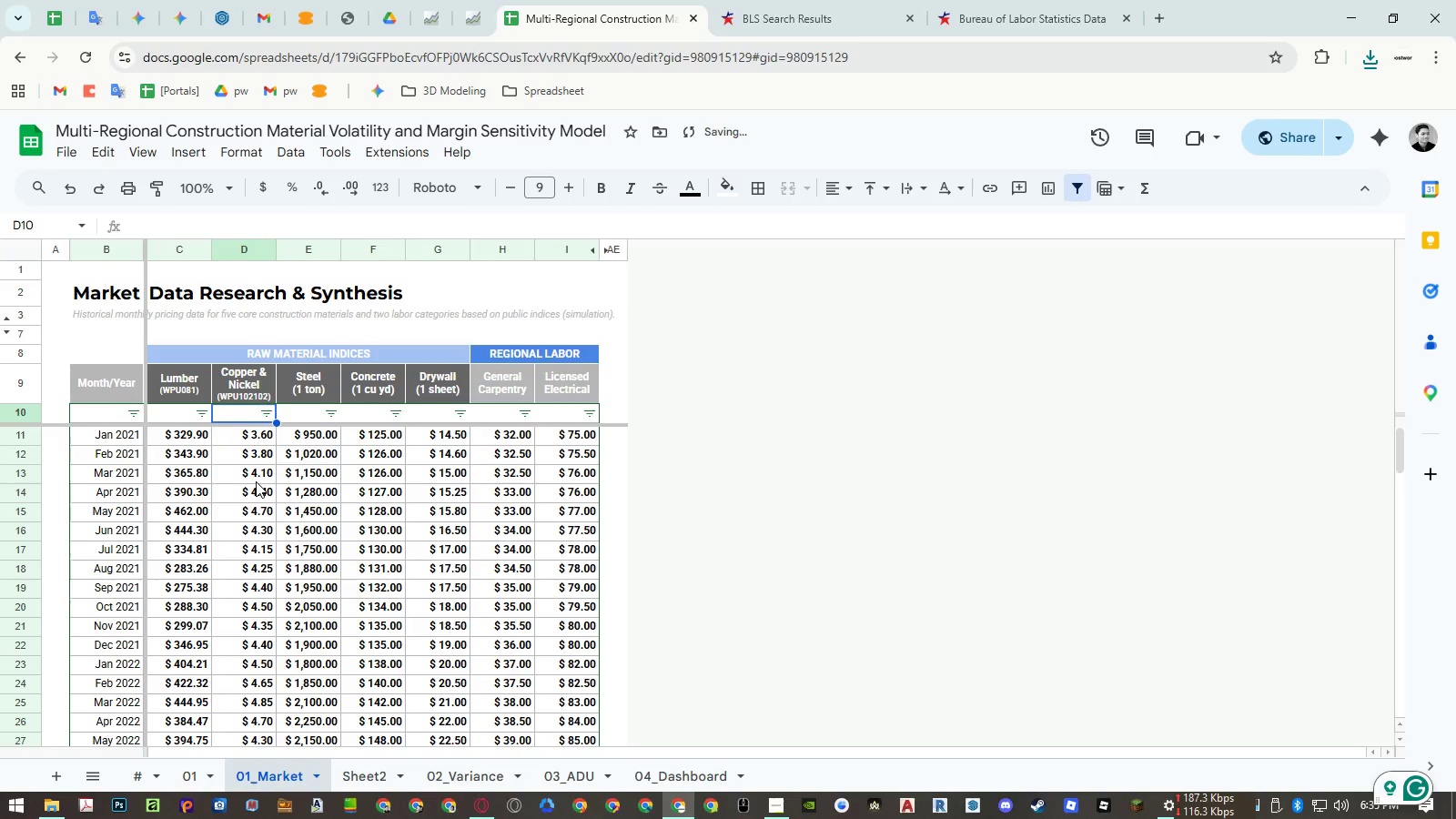 
left_click([230, 374])
 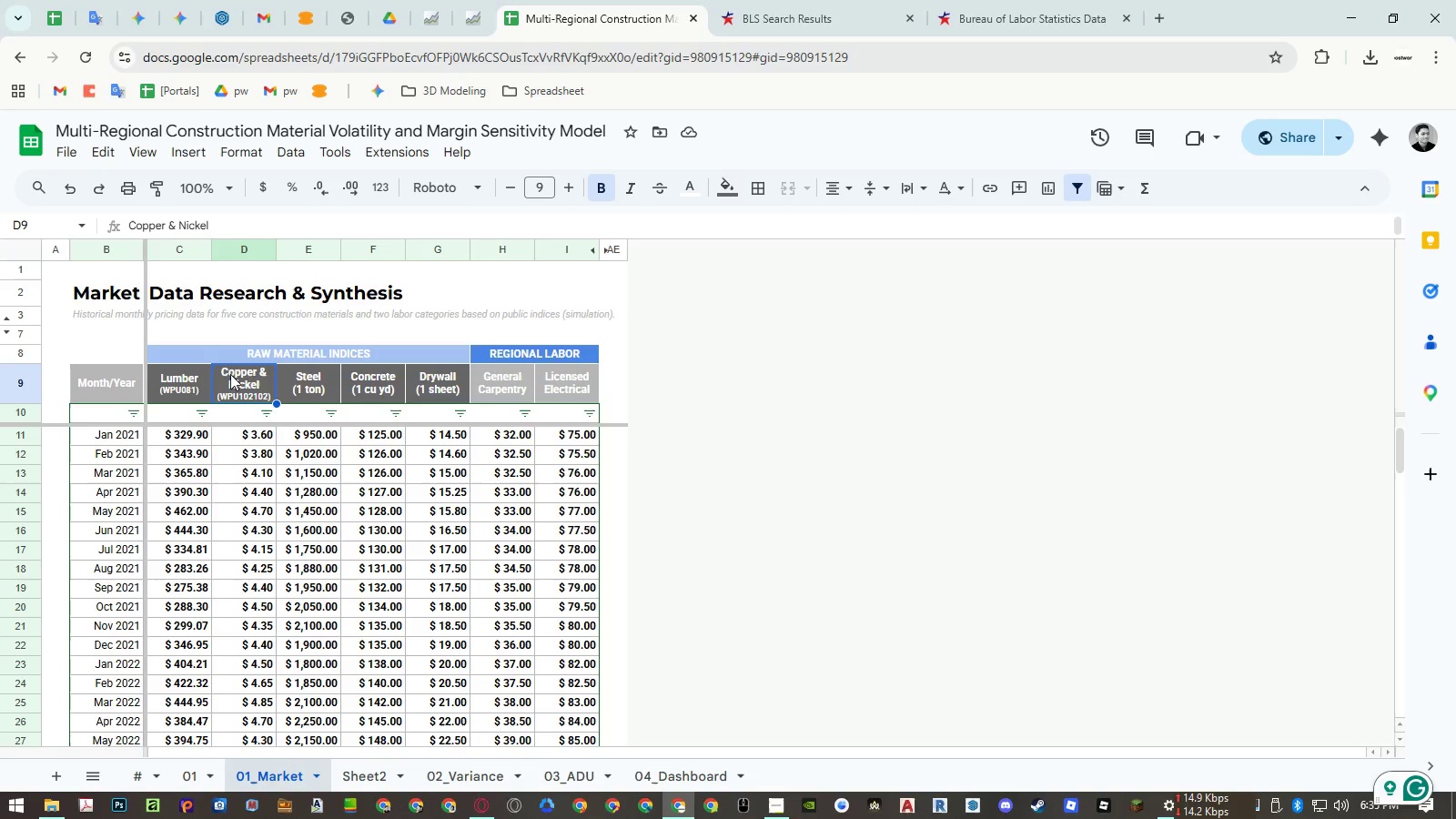 
double_click([230, 374])
 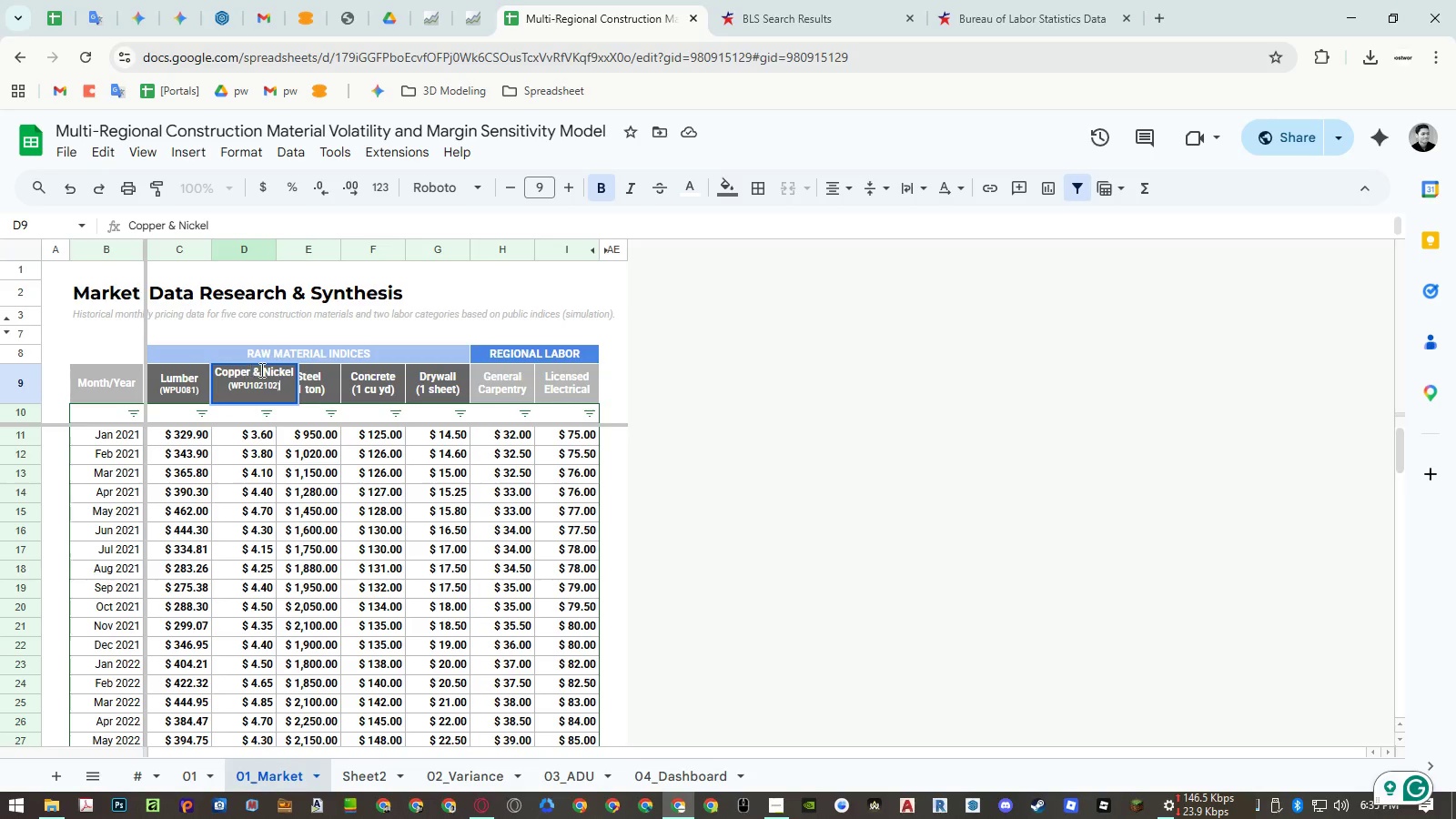 
key(Escape)
 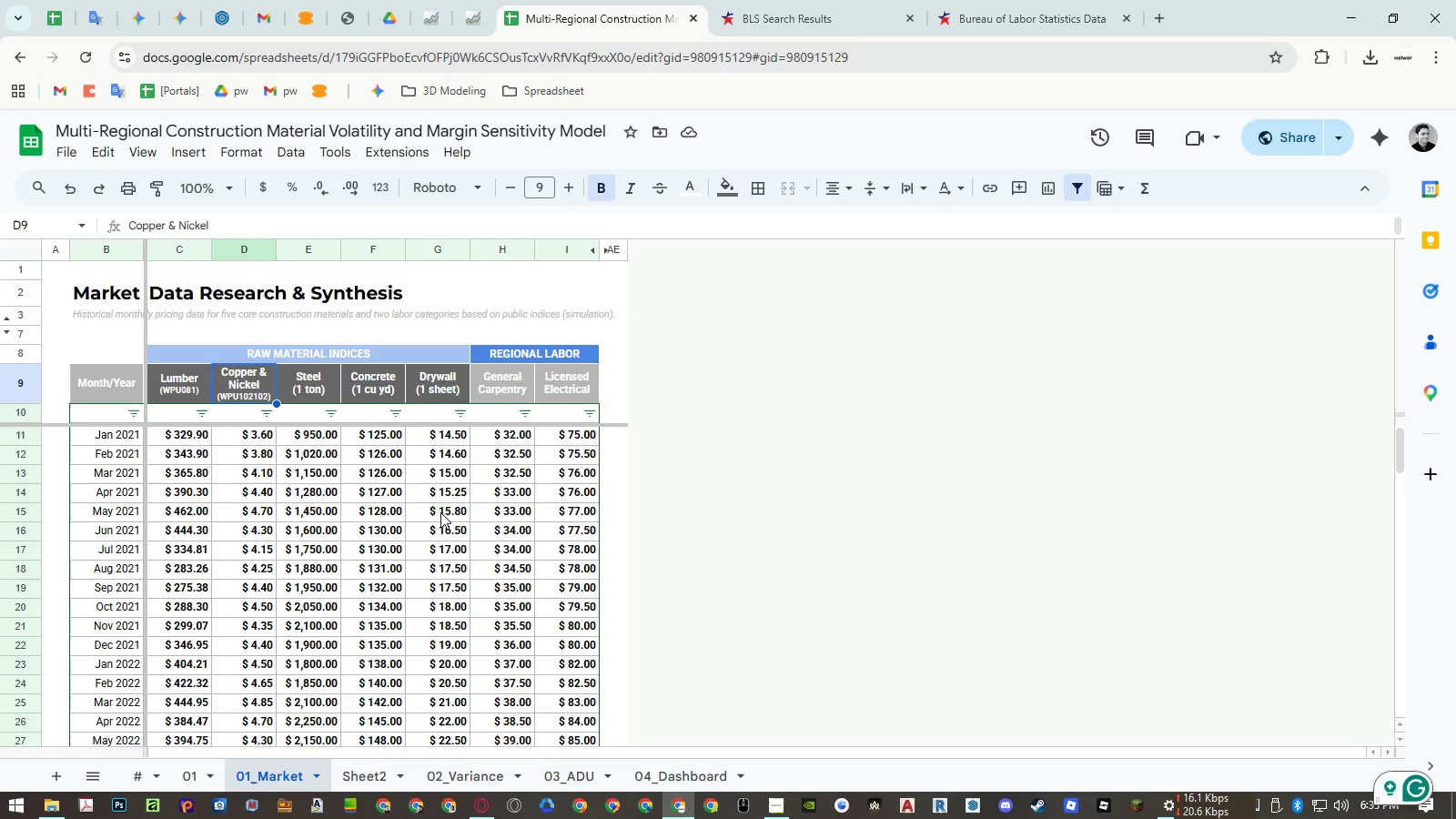 
hold_key(key=AltLeft, duration=6.81)
 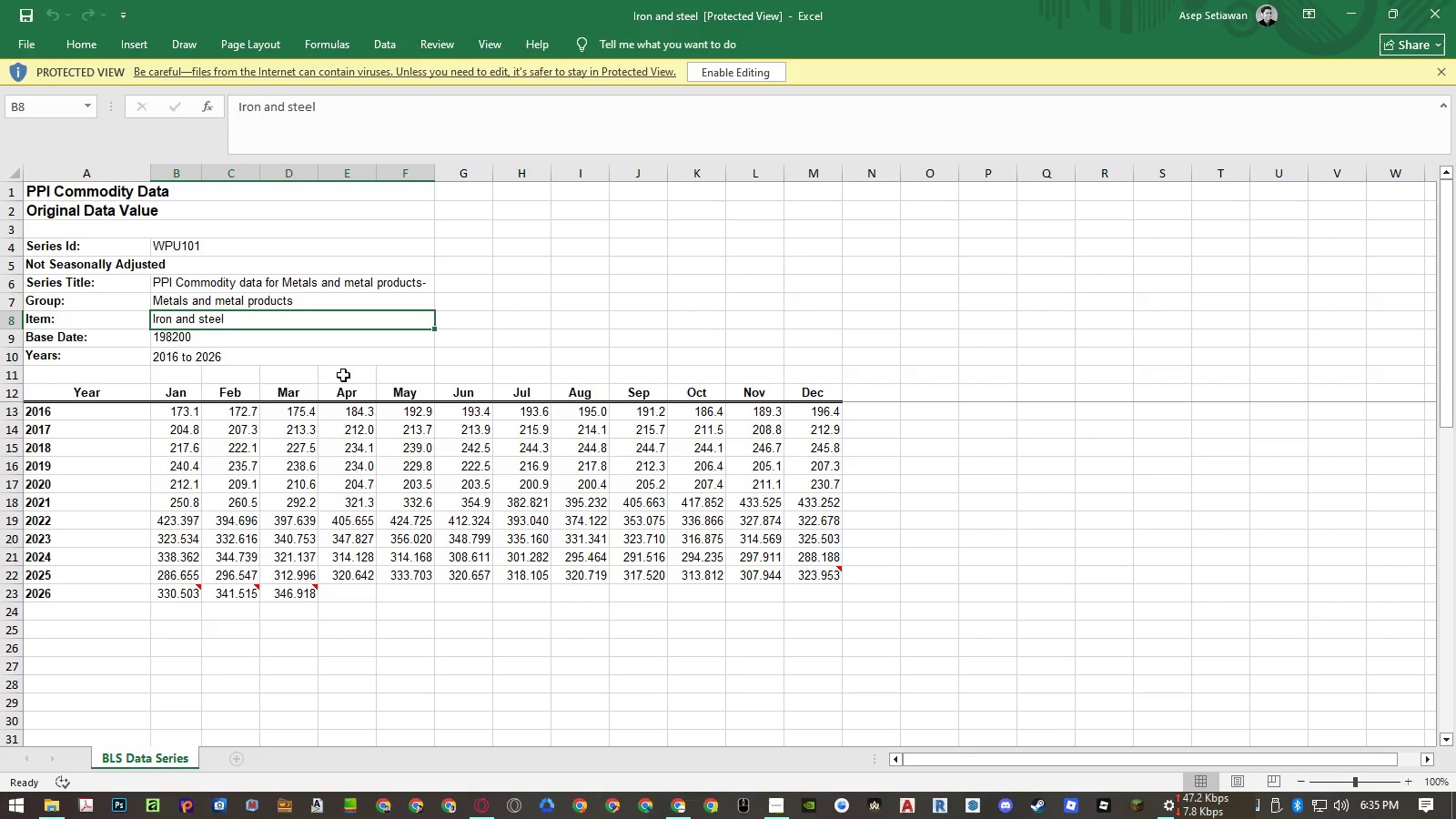 
hold_key(key=Tab, duration=9.42)
 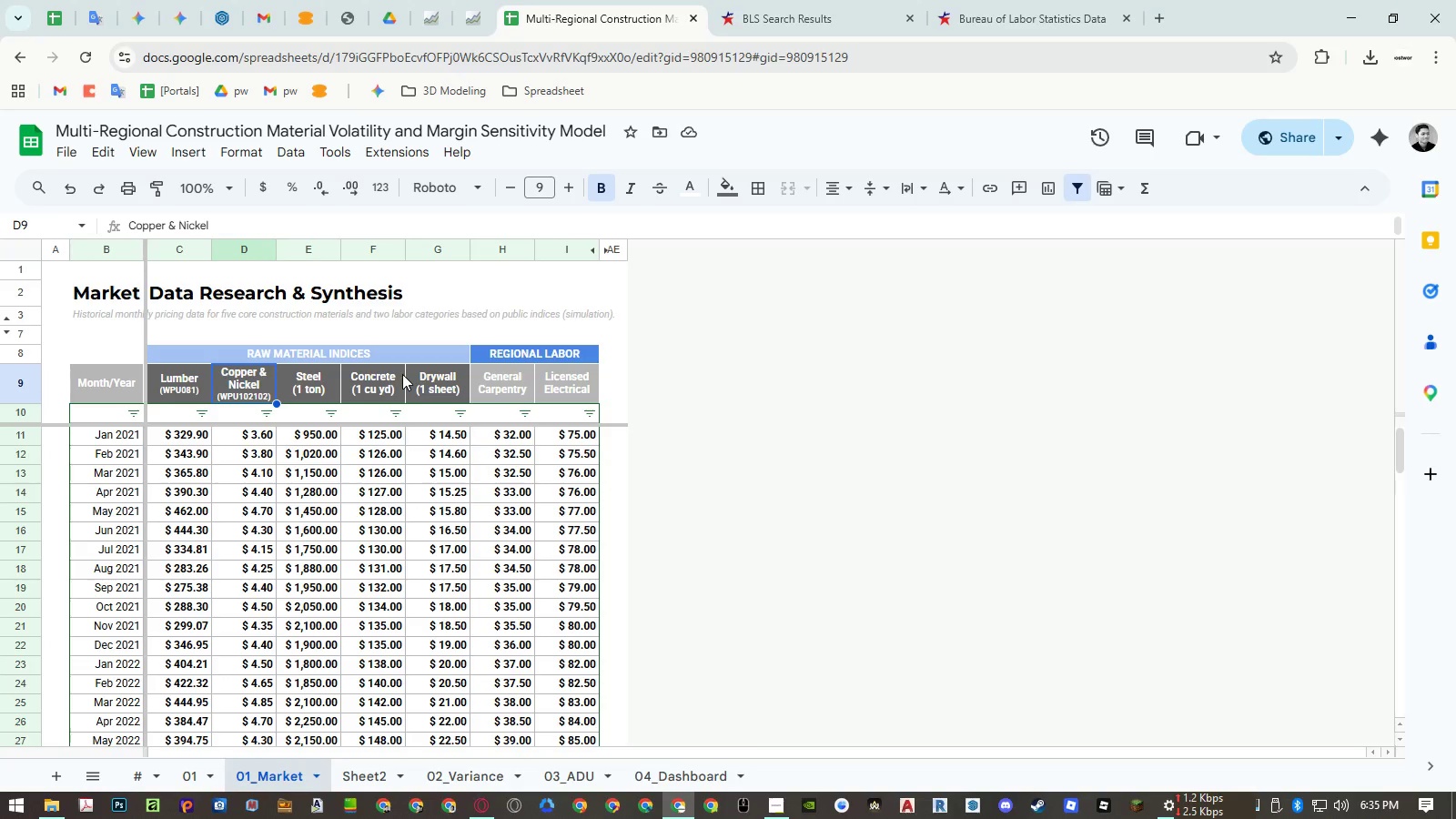 
left_click([196, 247])
 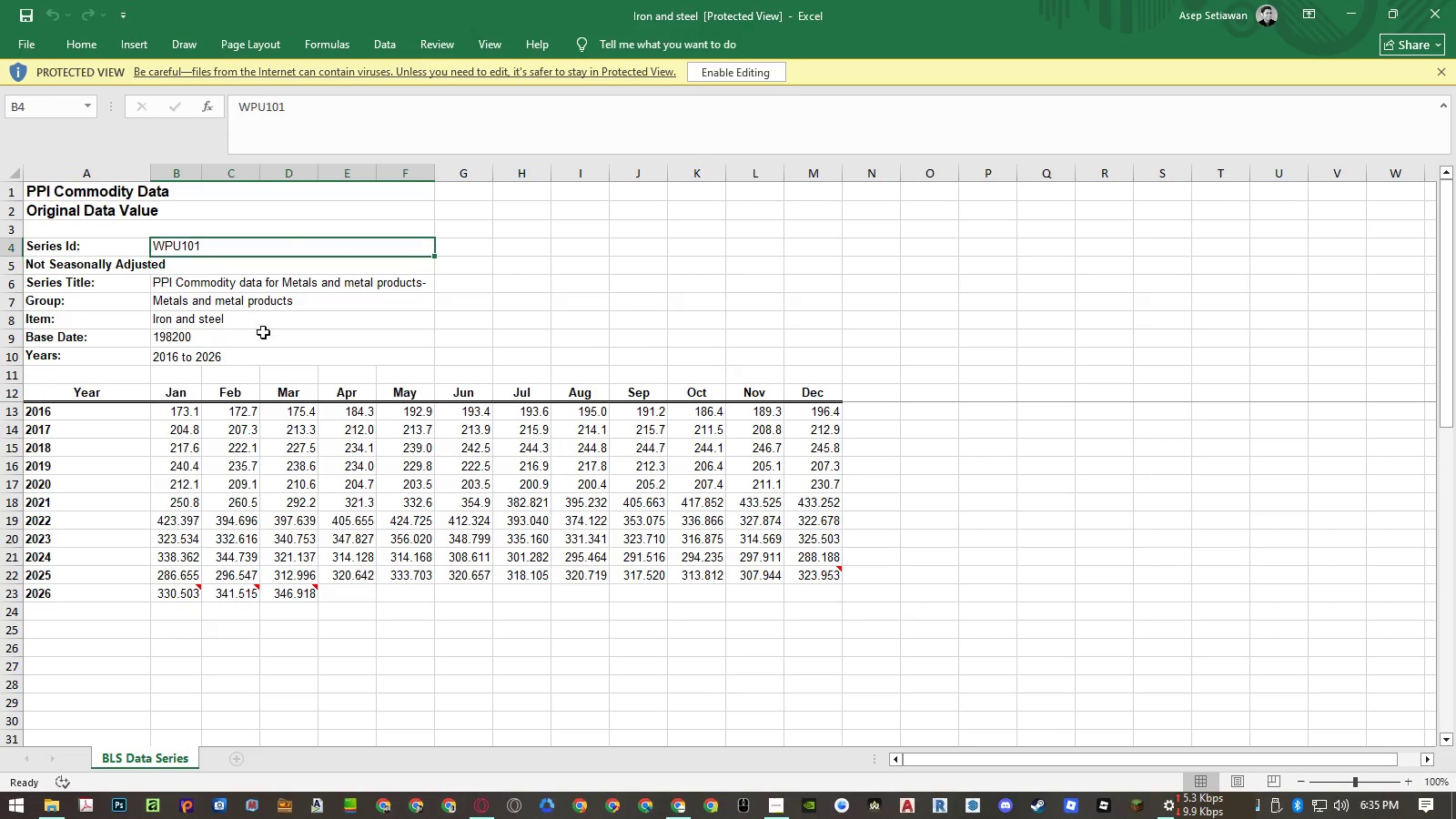 
key(Control+ControlLeft)
 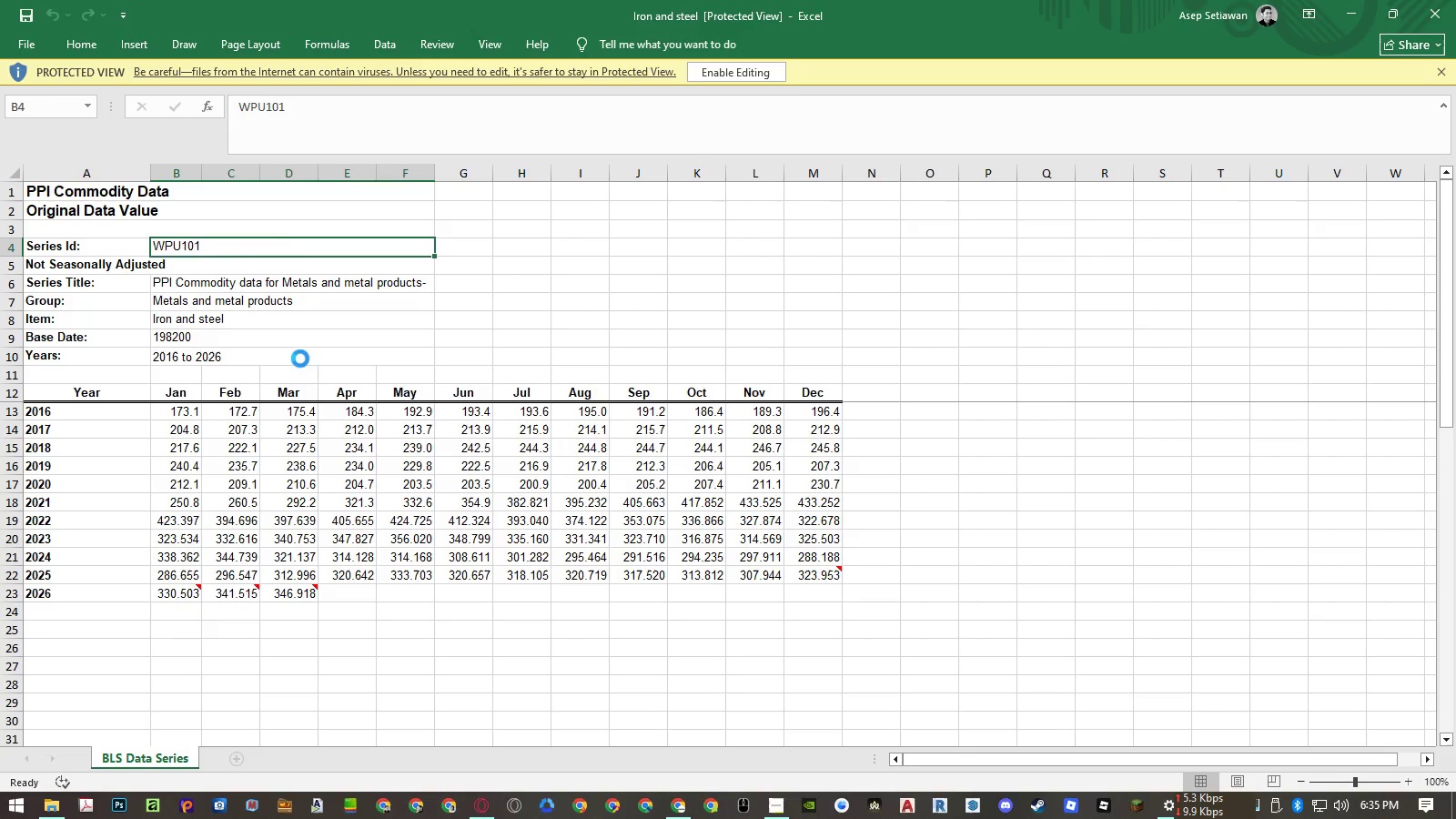 
key(Control+C)
 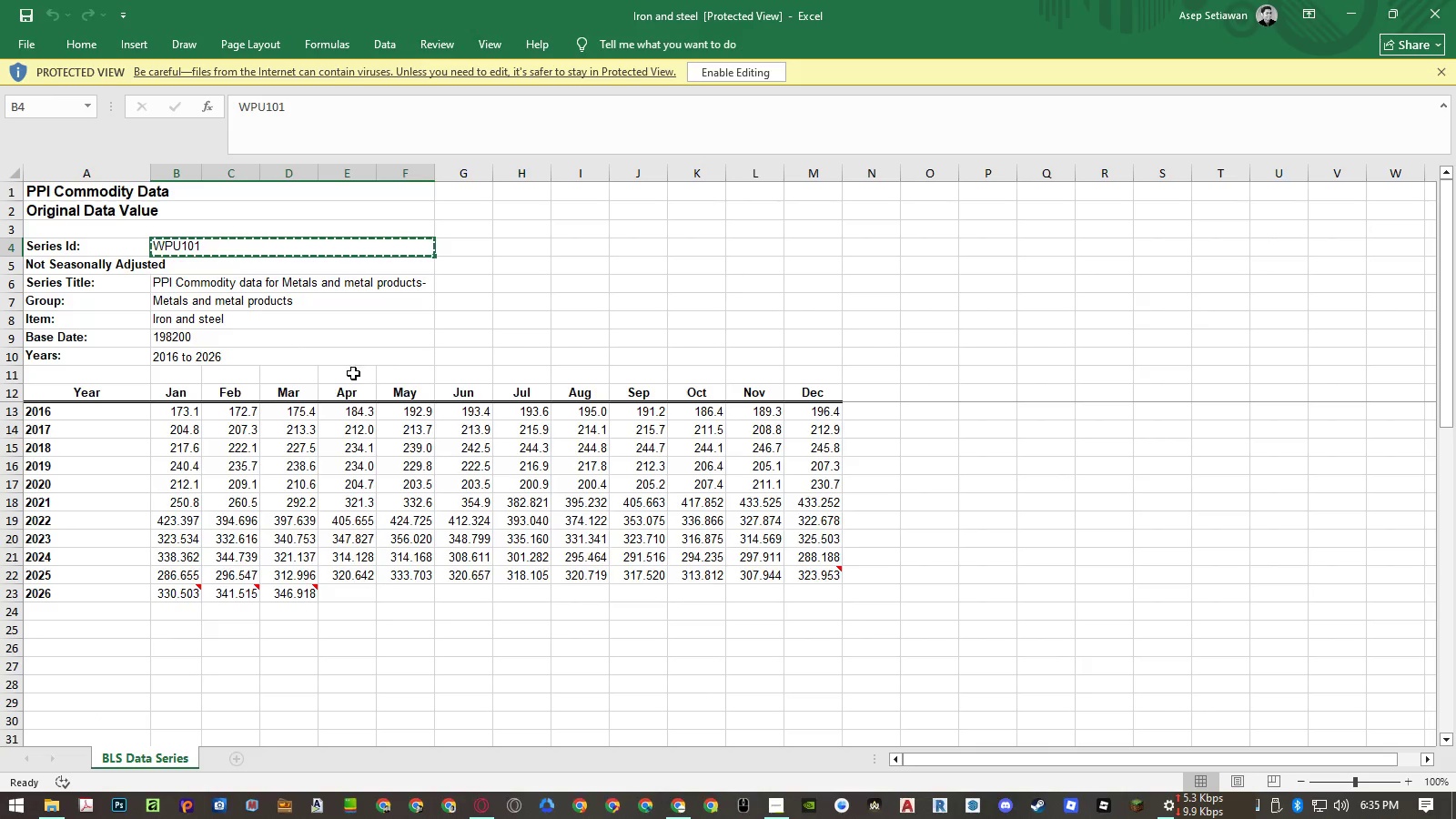 
hold_key(key=AltLeft, duration=1.8)
 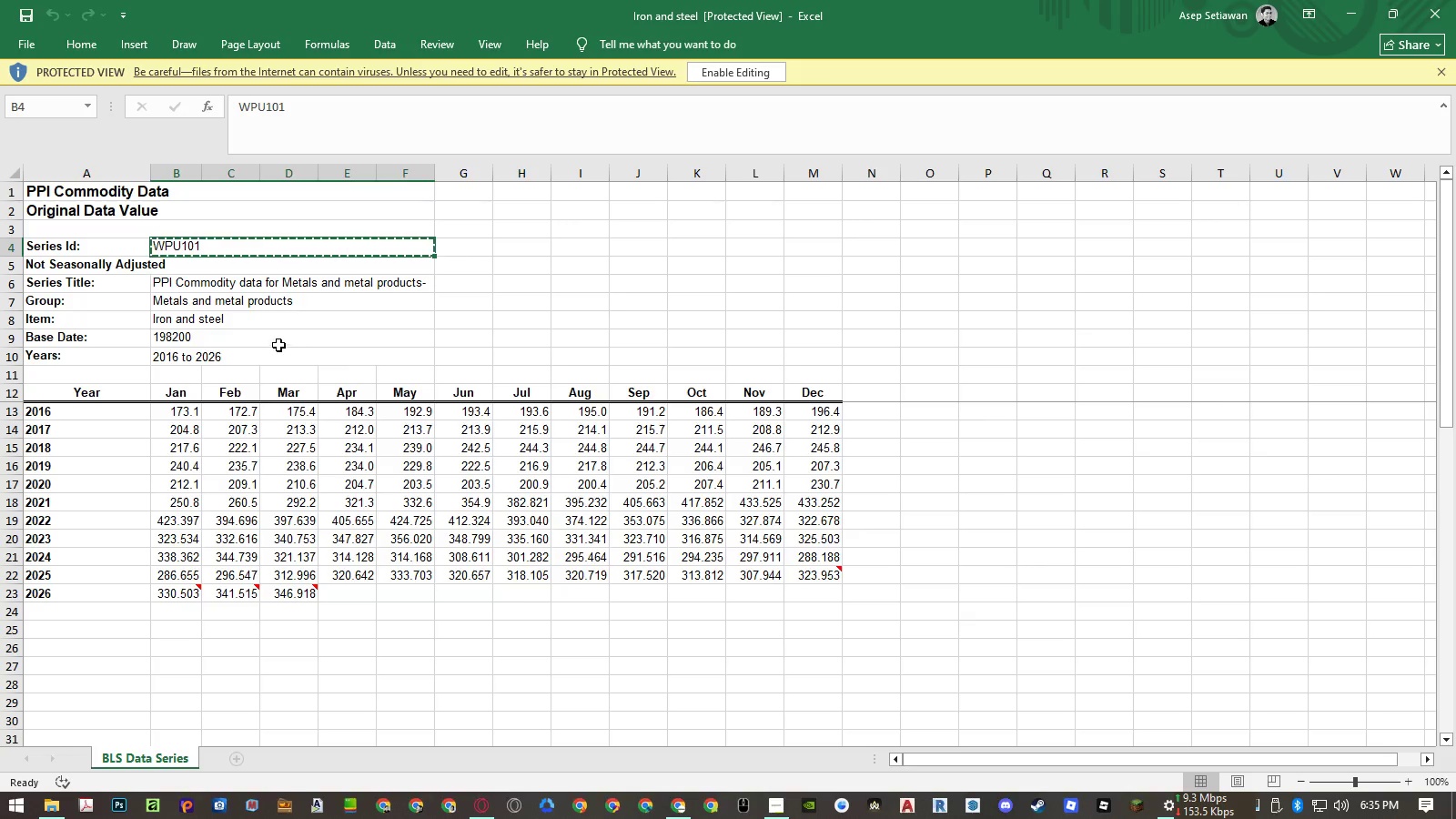 
hold_key(key=Tab, duration=3.0)
 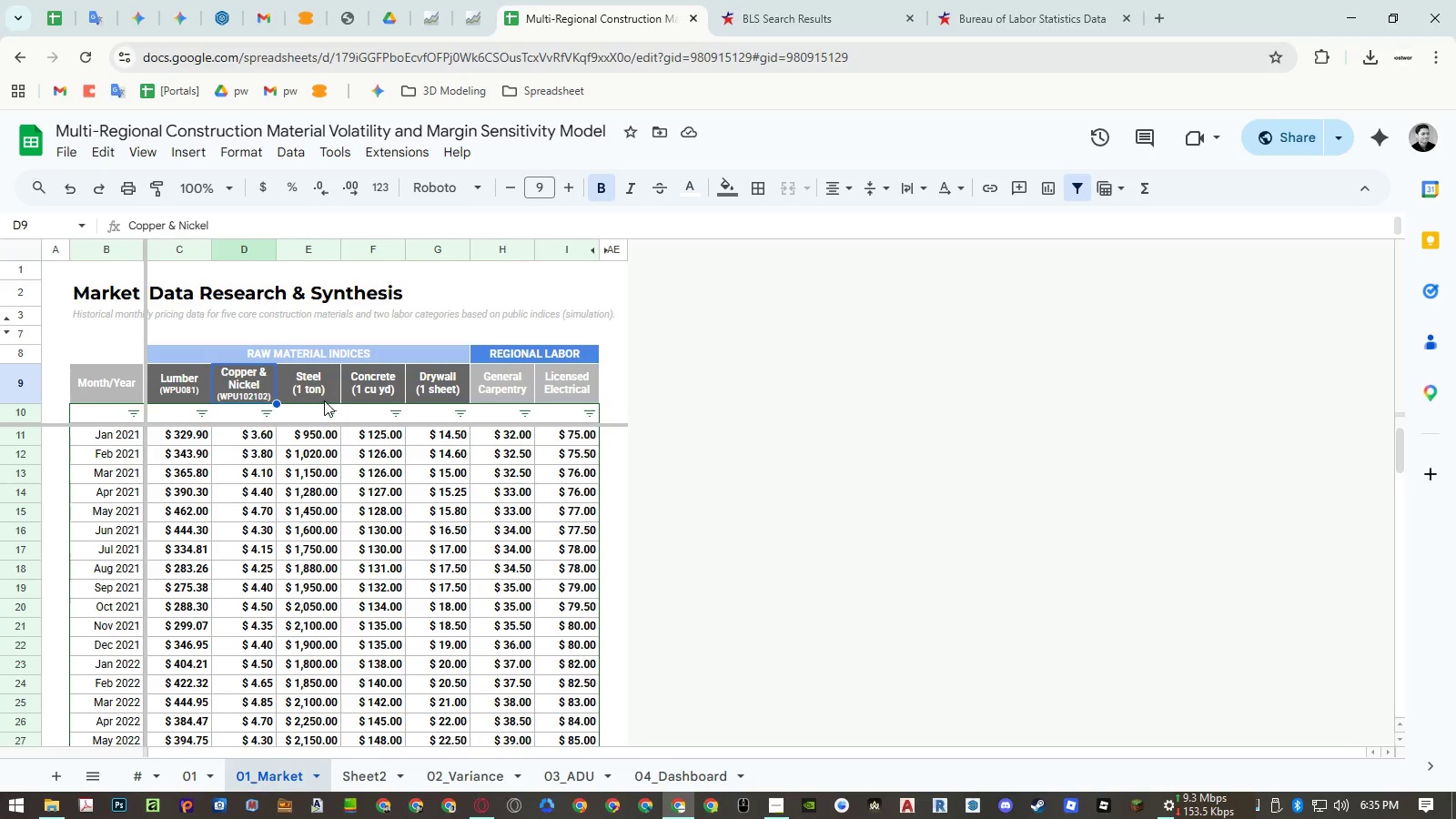 
hold_key(key=AltLeft, duration=1.55)
left_click([214, 318])
 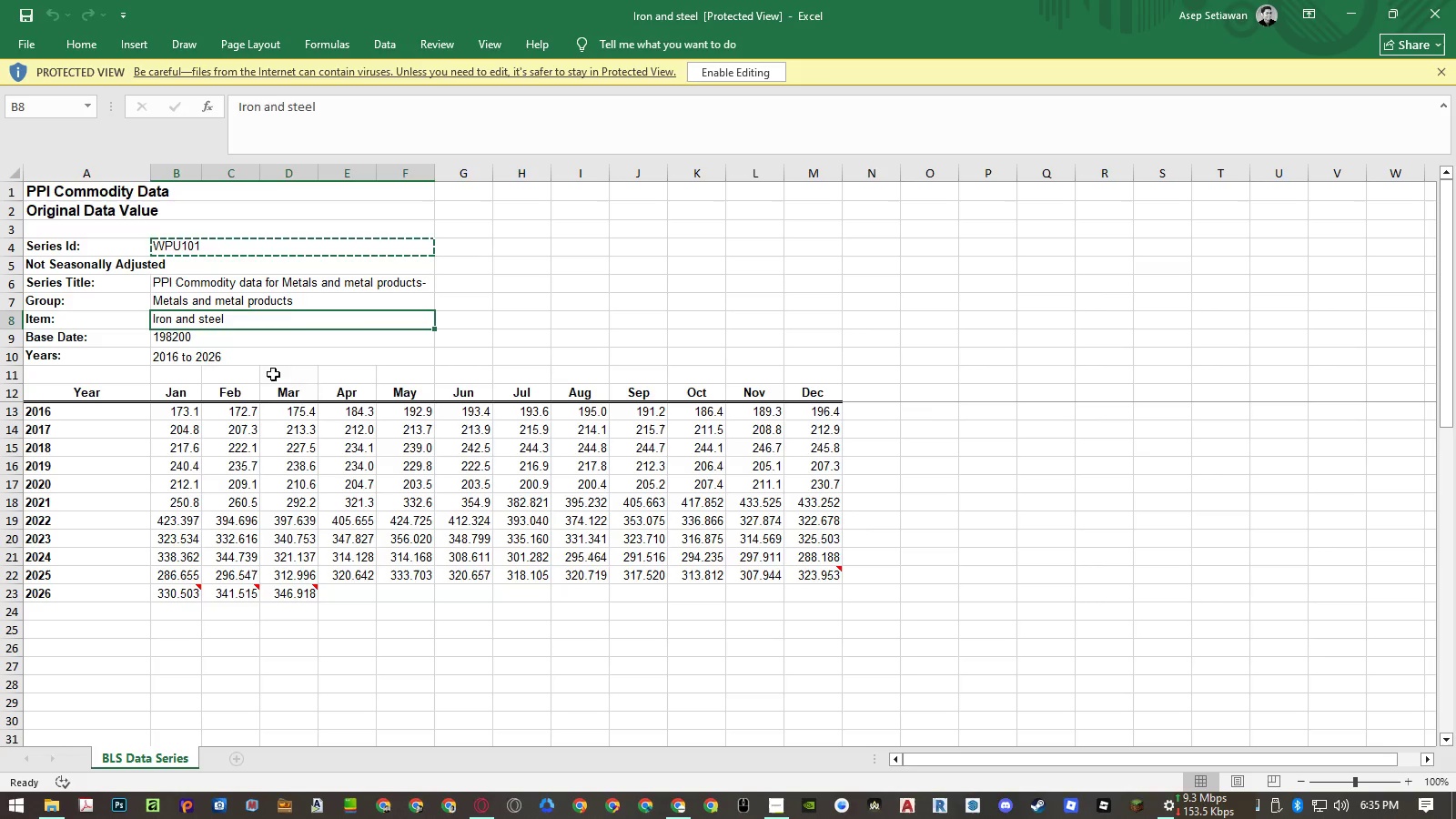 
key(Control+ControlLeft)
 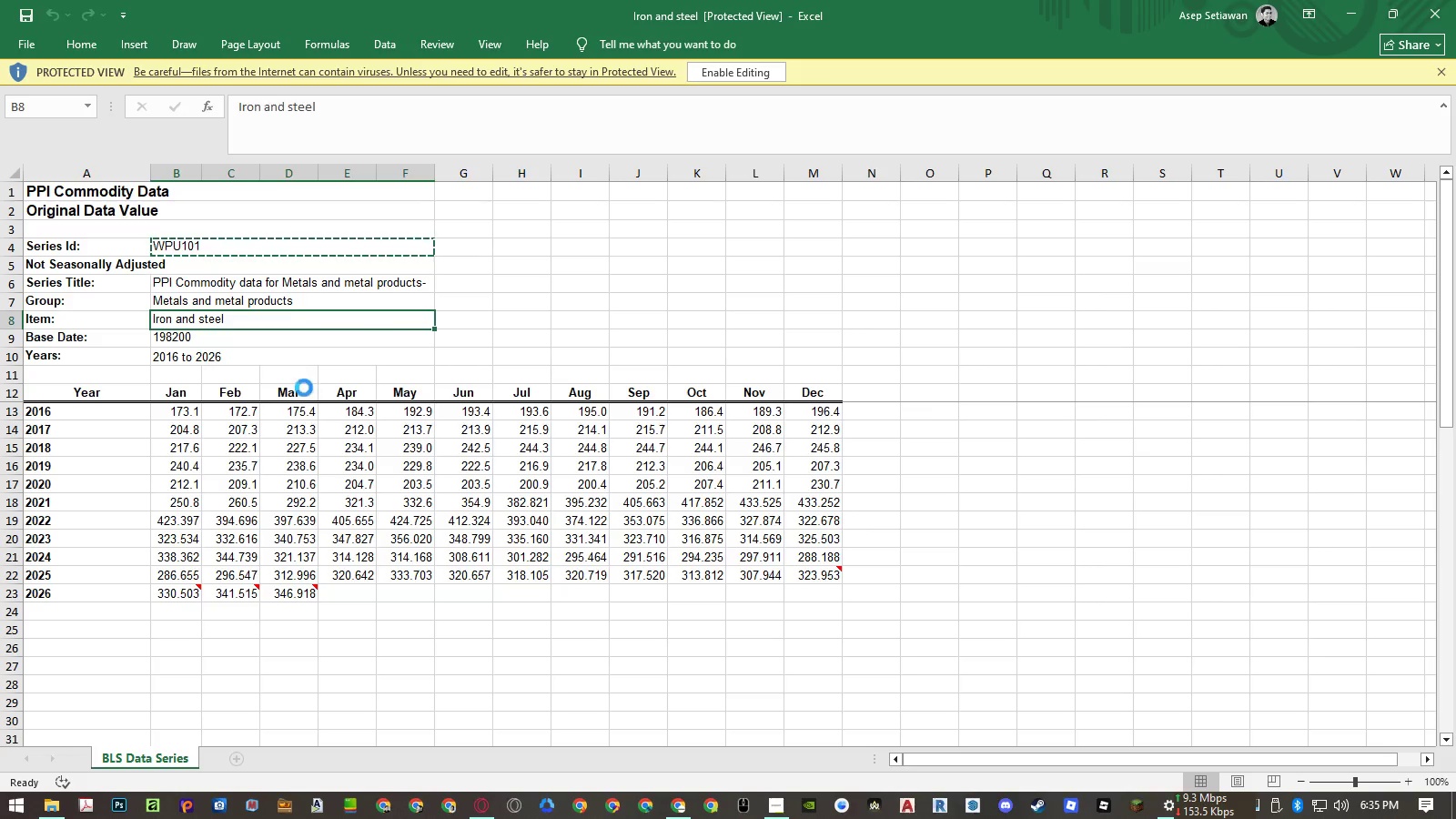 
key(Control+C)
 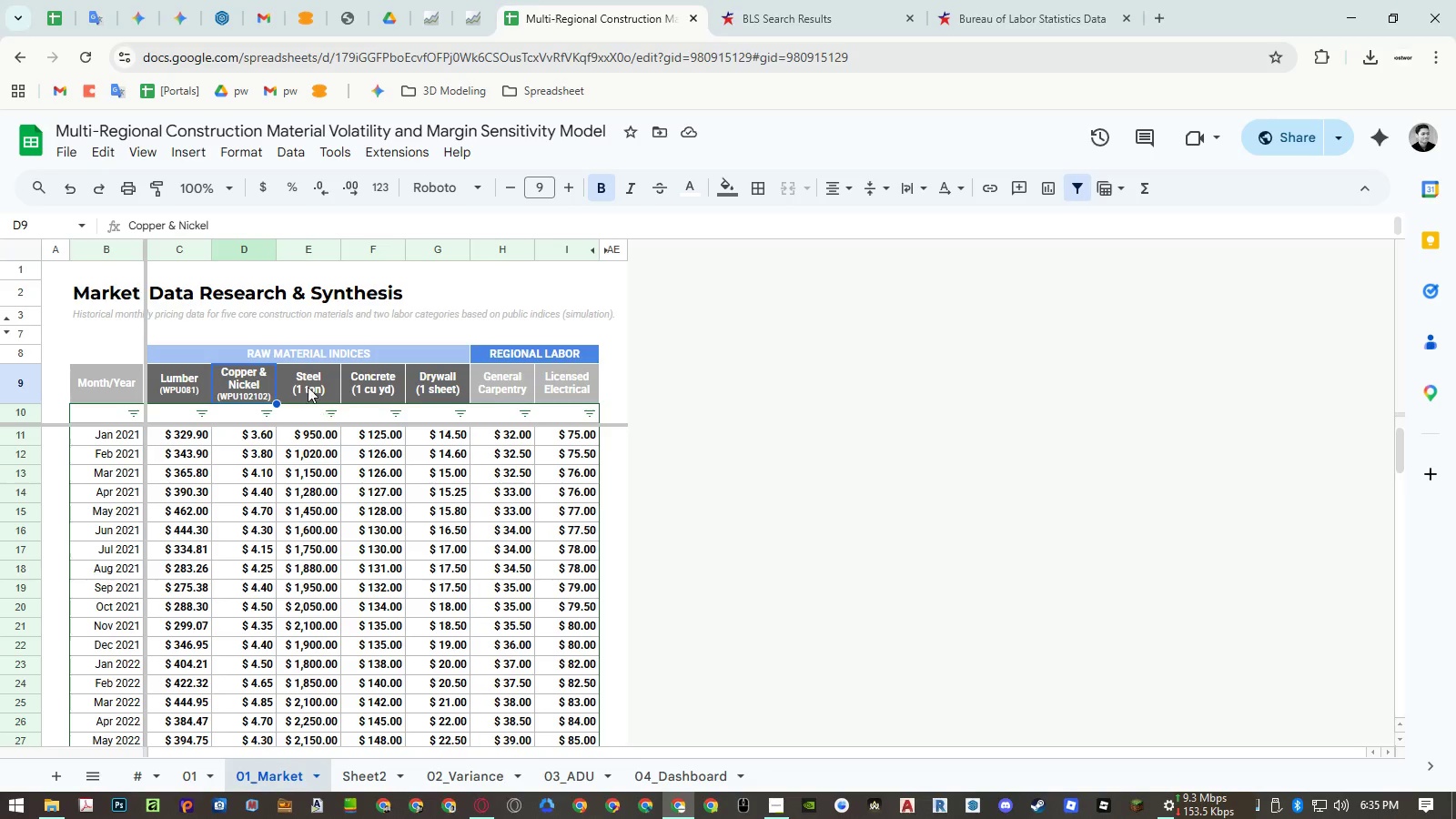 
double_click([307, 385])
 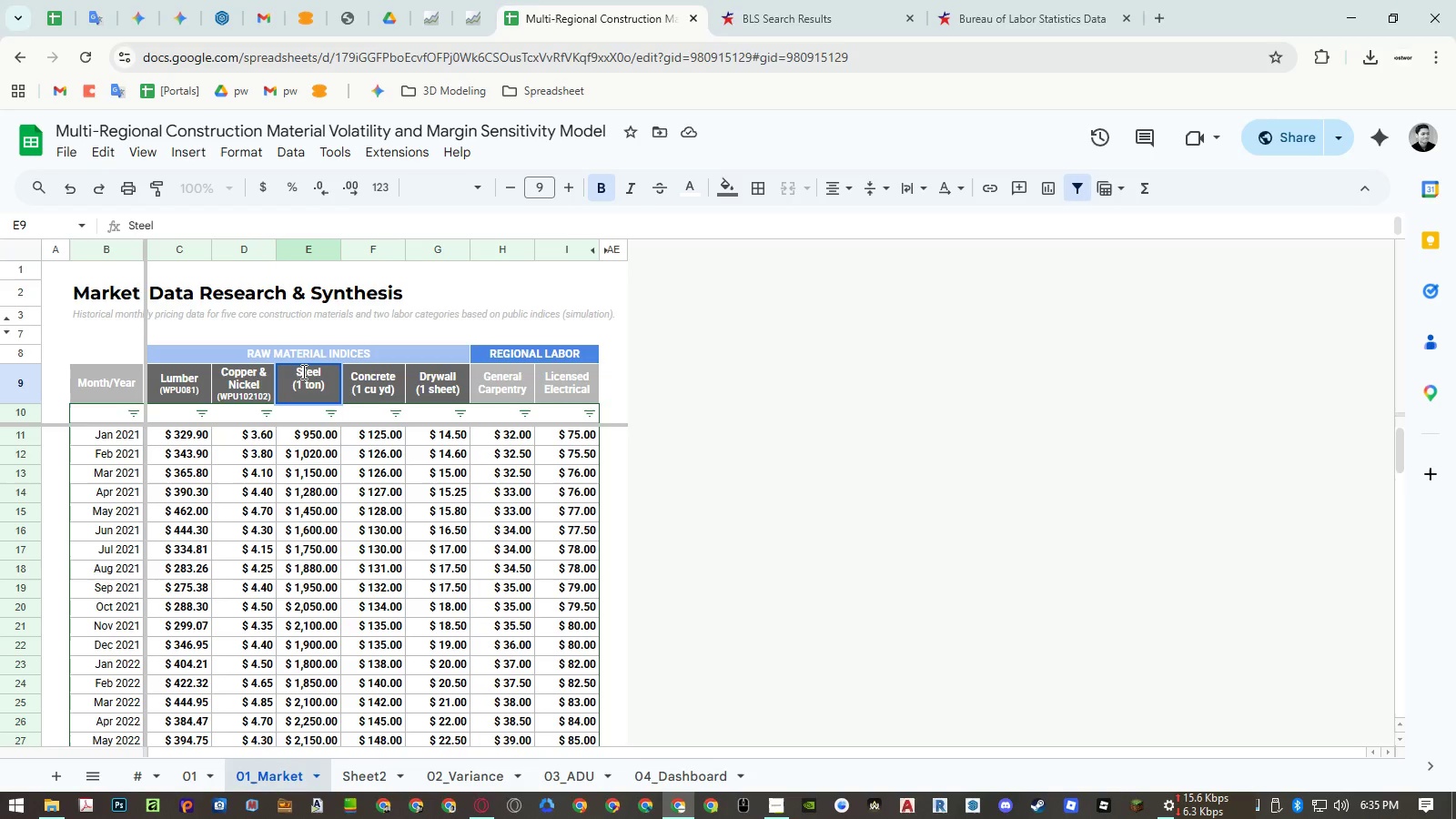 
double_click([302, 371])
 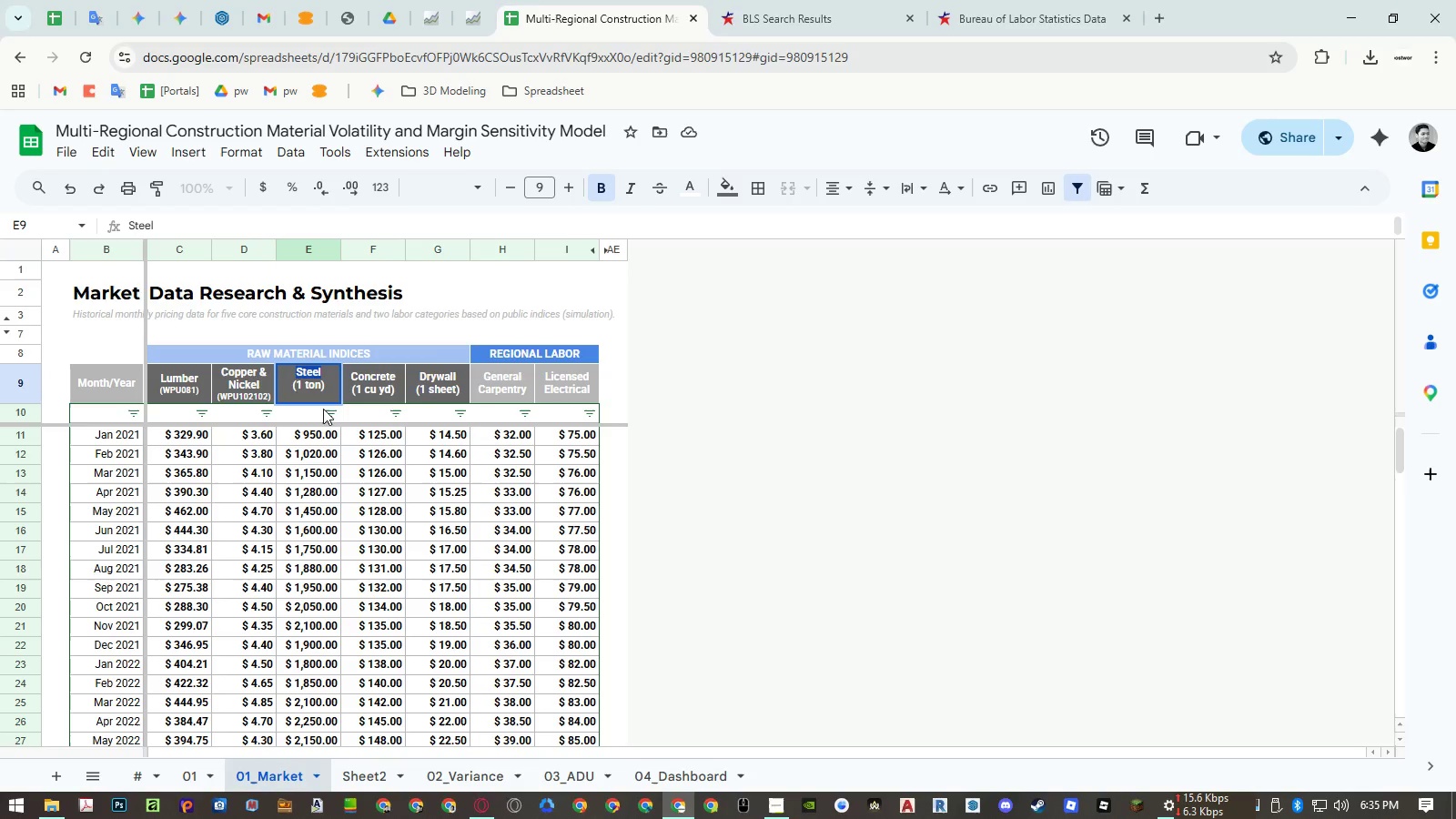 
key(Control+ControlLeft)
 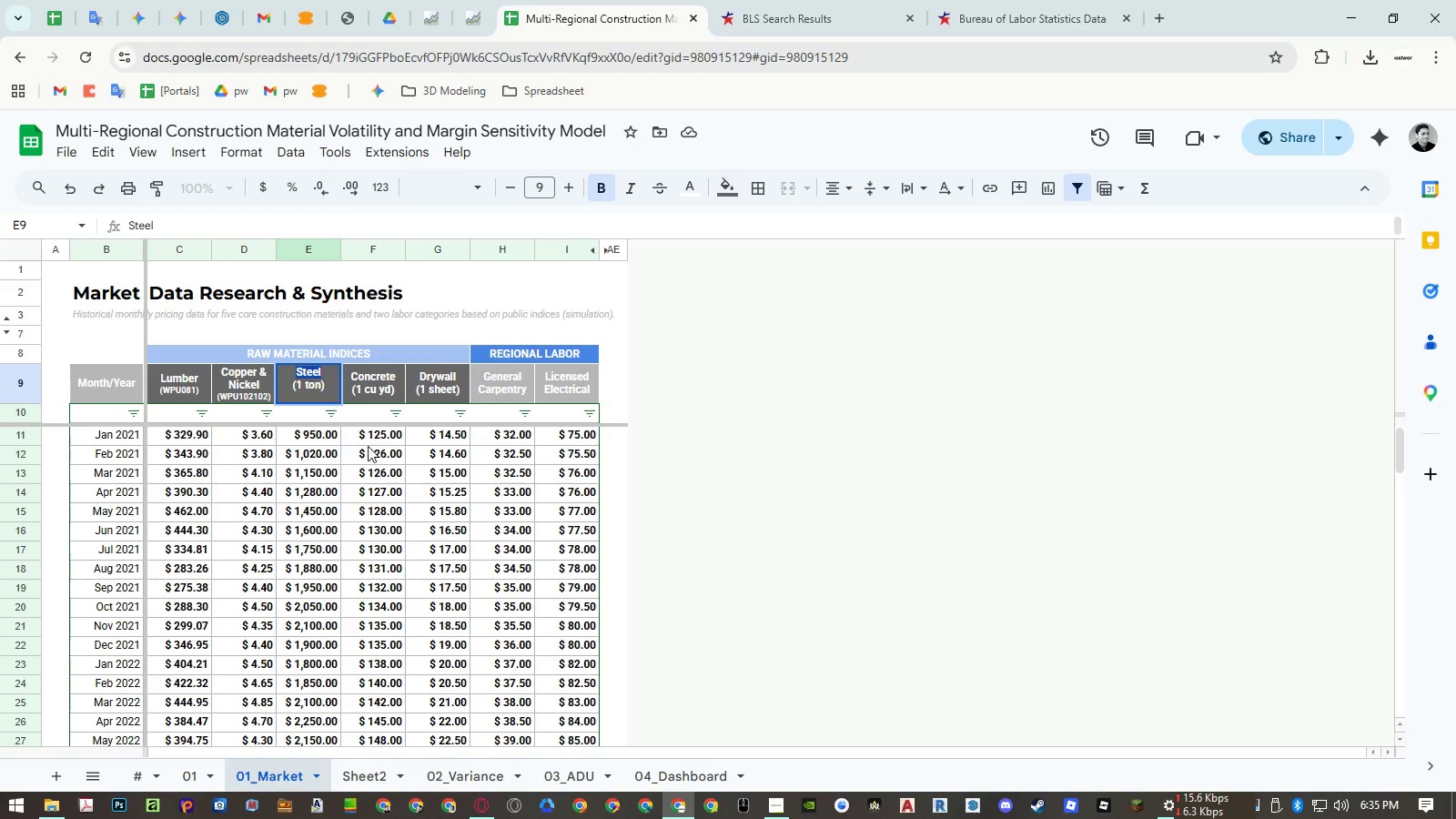 
key(Control+Shift+ShiftLeft)
 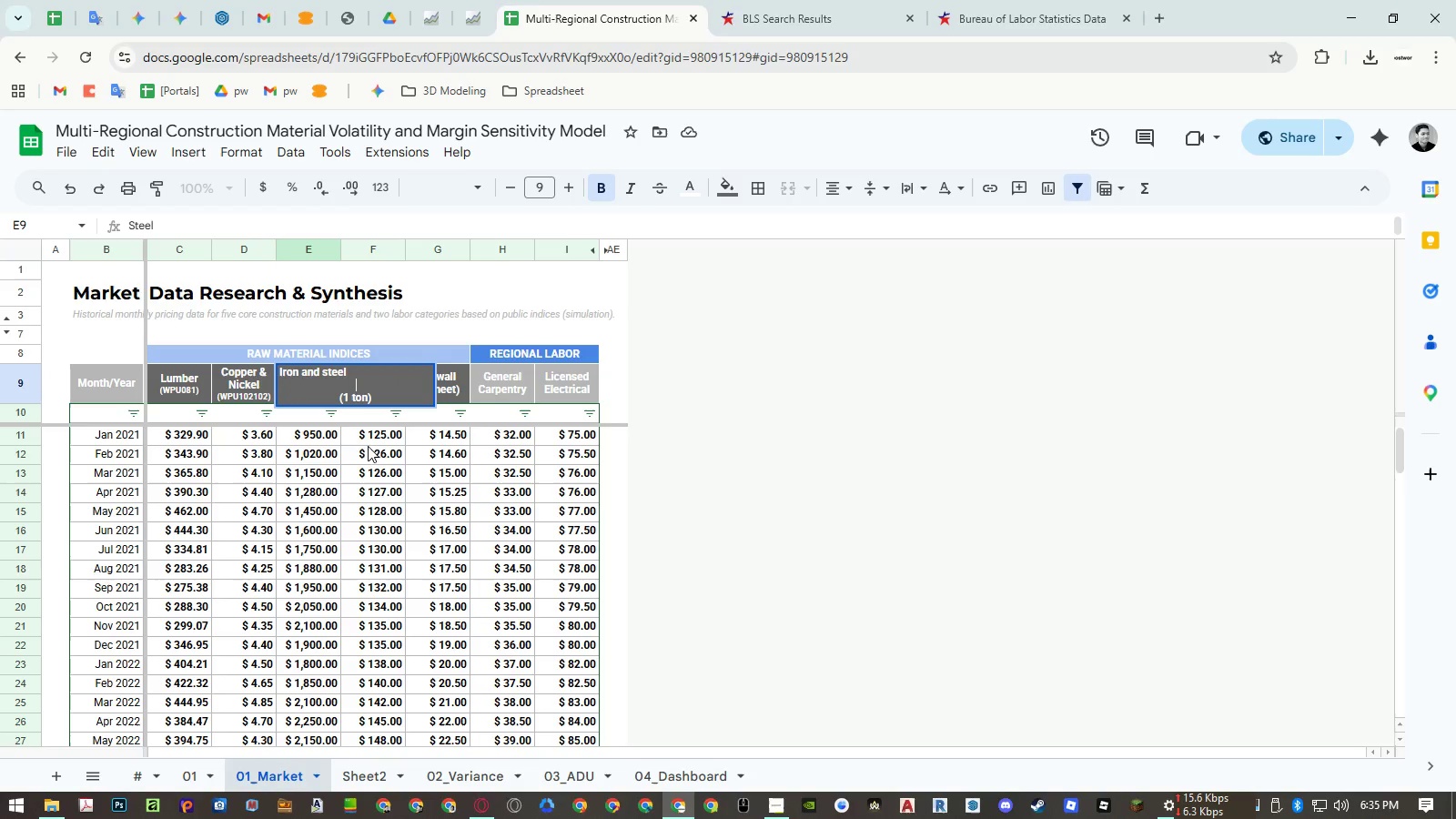 
key(Control+Shift+V)
 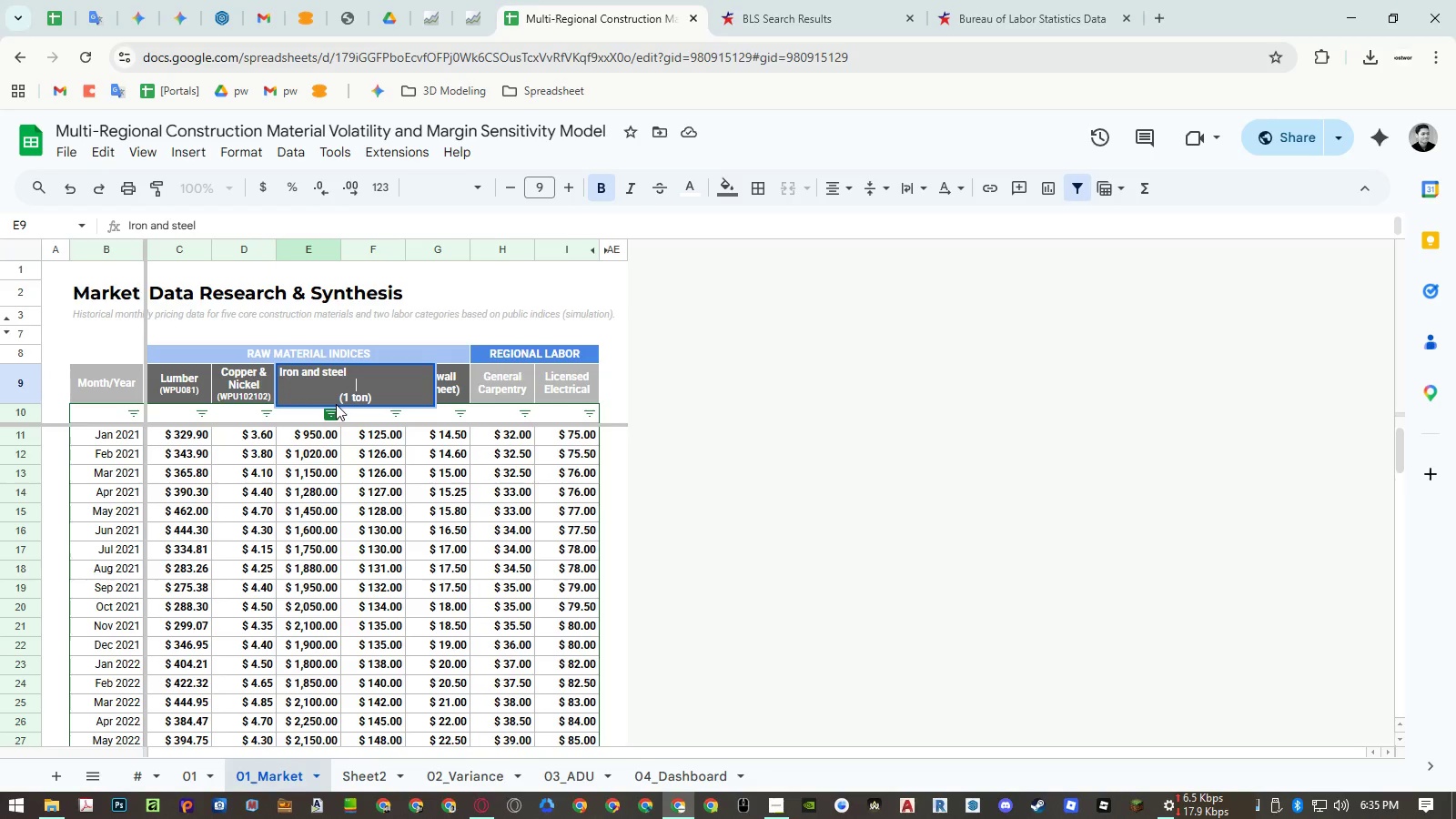 
key(Shift+ArrowUp)
 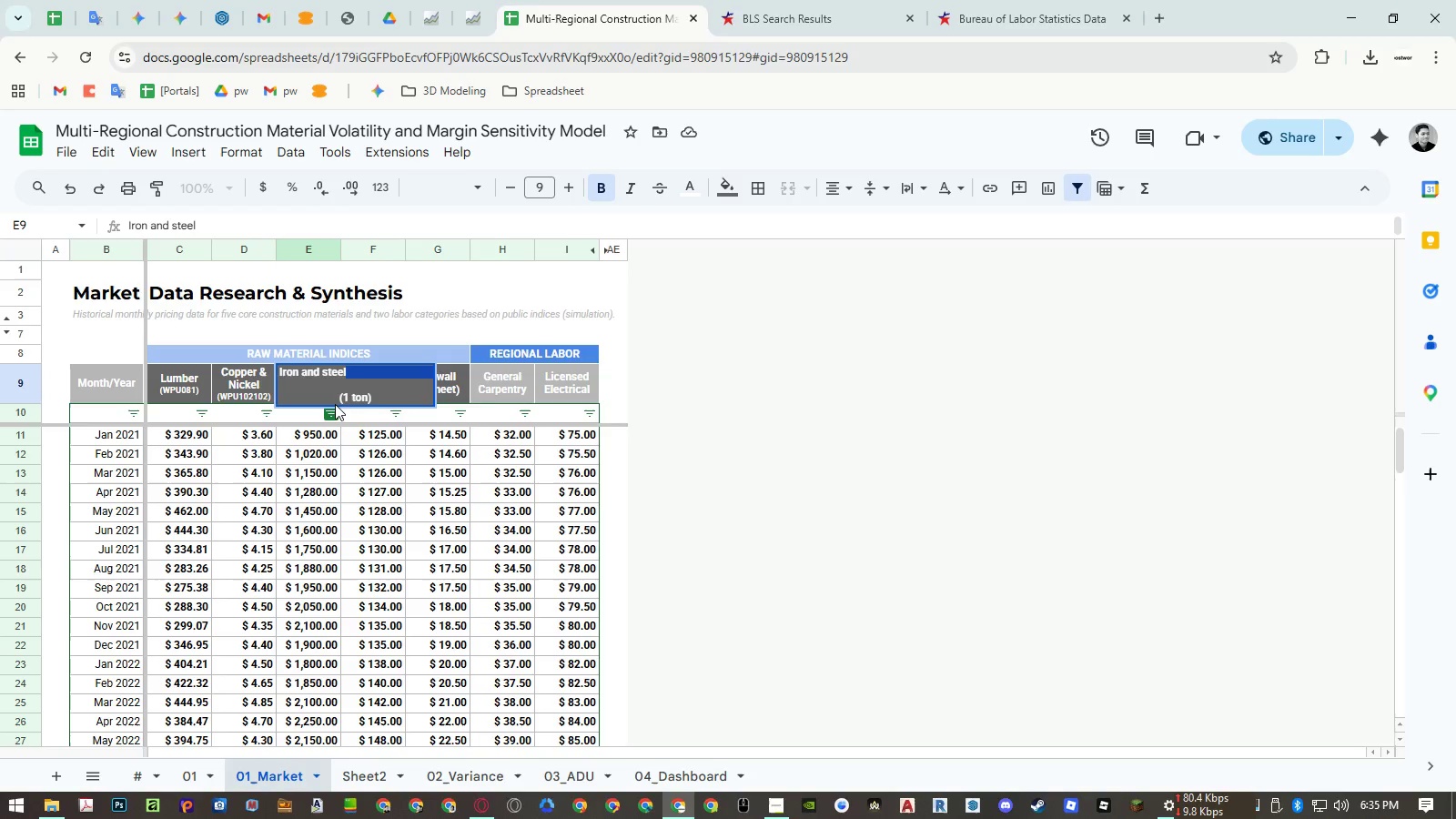 
key(Backspace)
 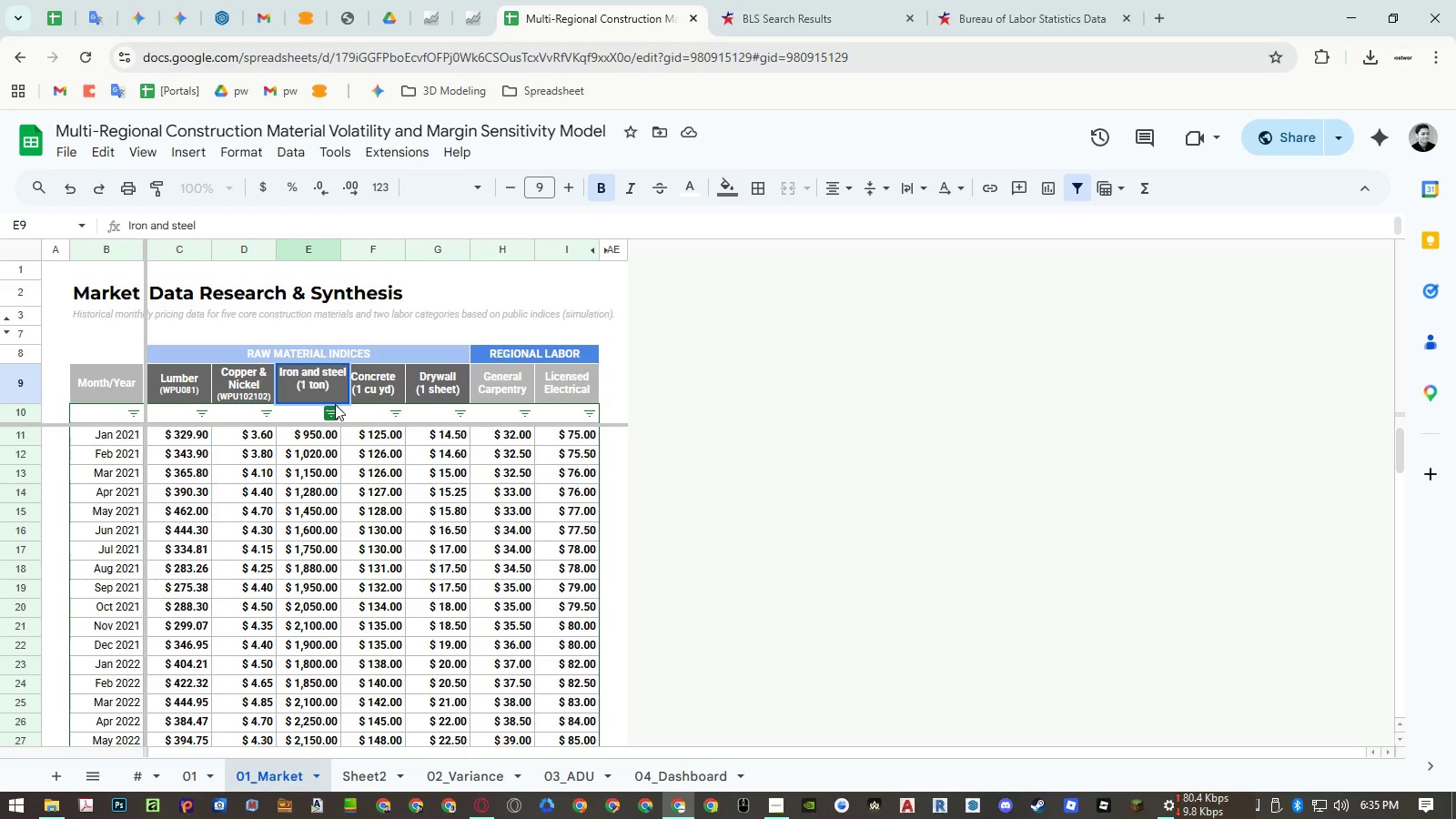 
key(Control+ArrowLeft)
 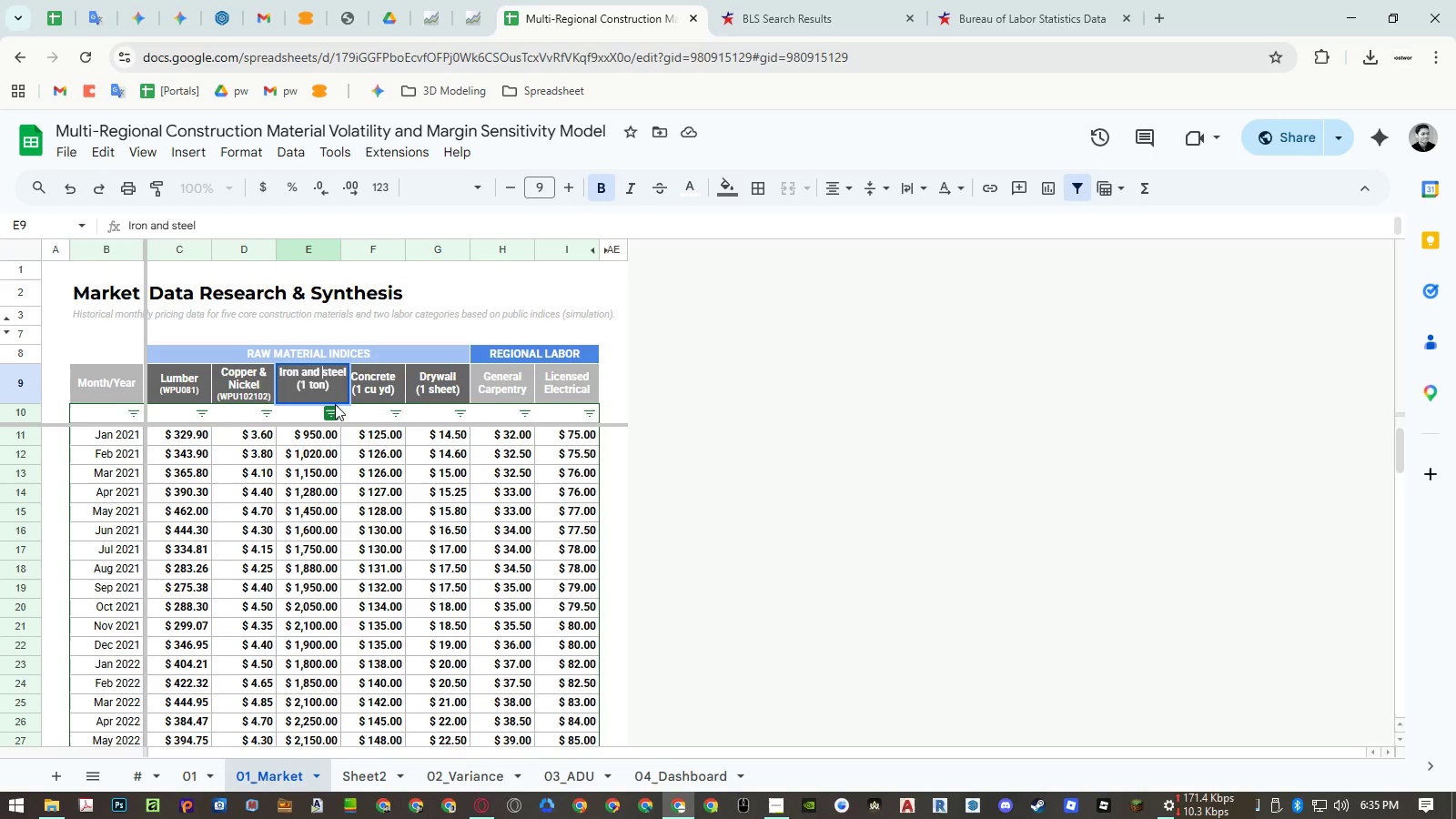 
key(Shift+ArrowRight)